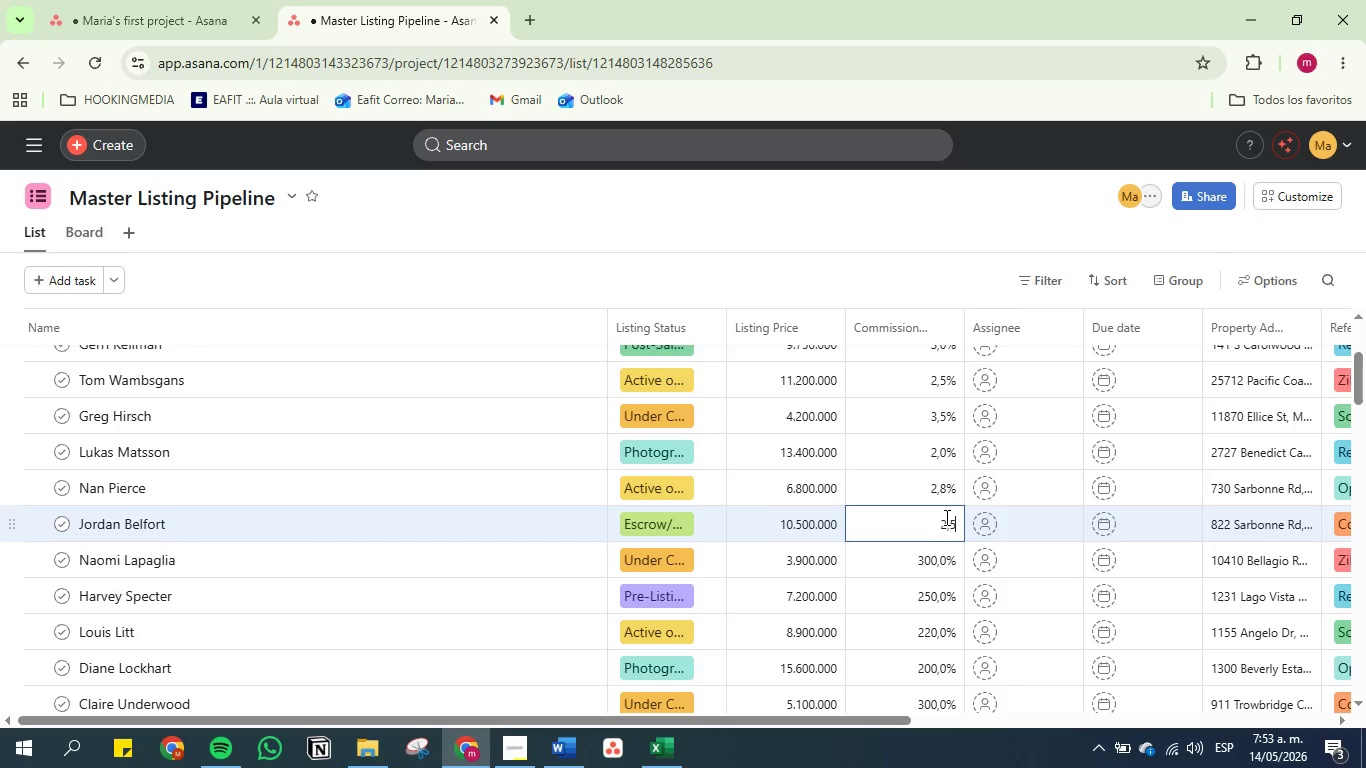 
key(5)
 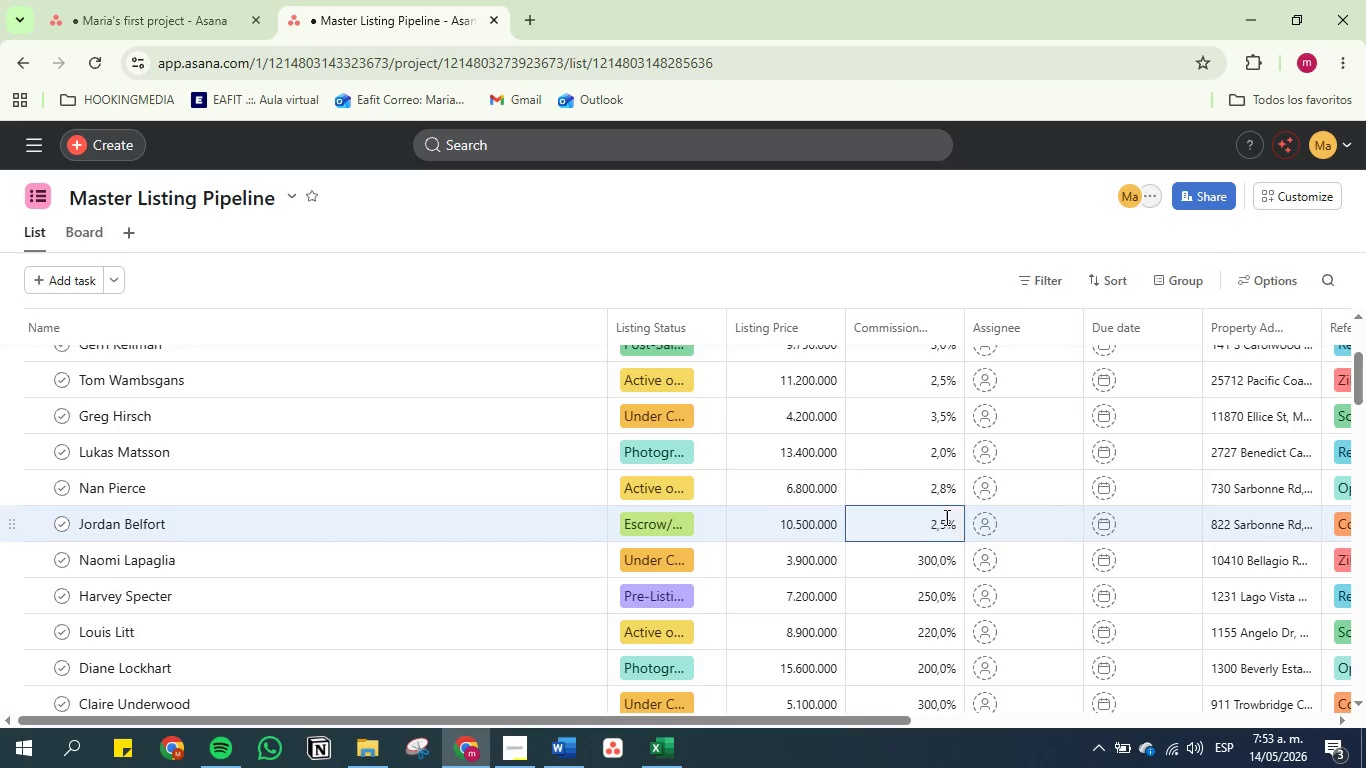 
key(Enter)
 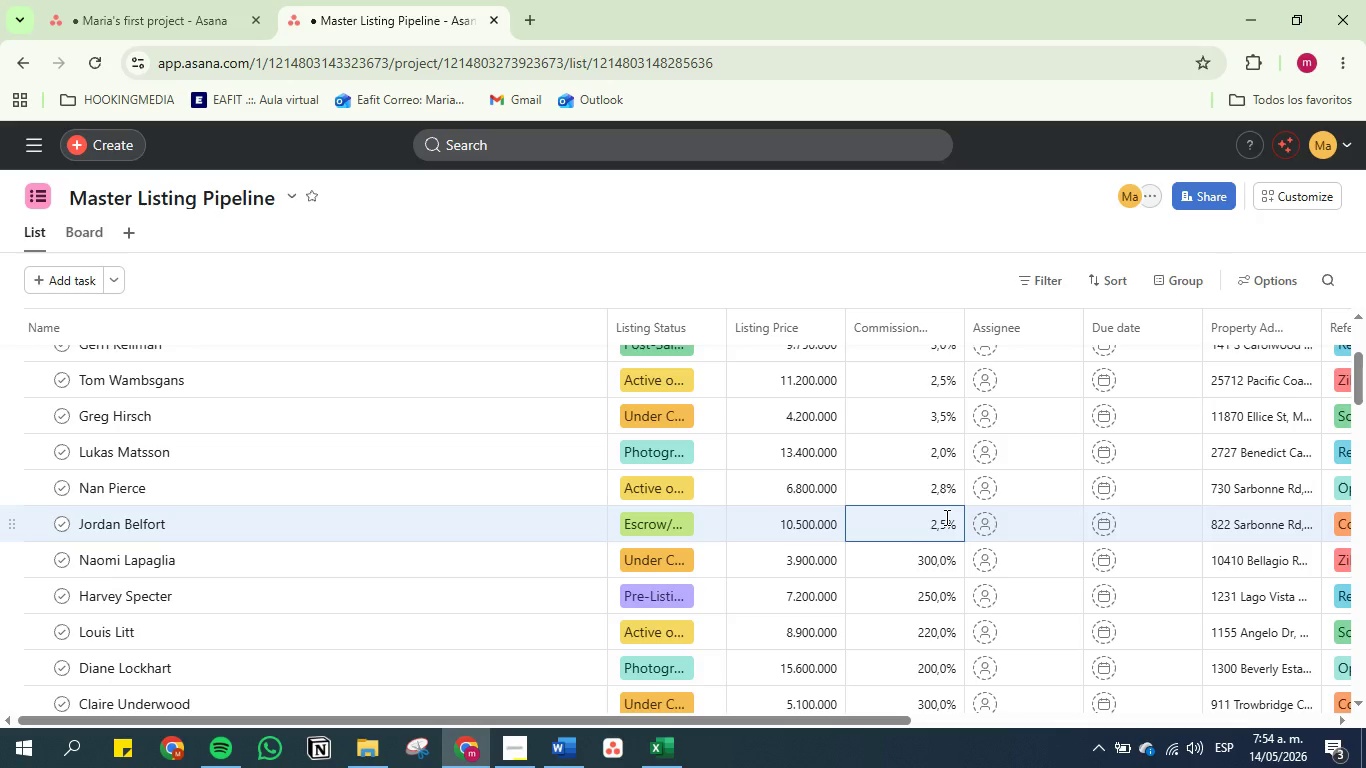 
wait(61.33)
 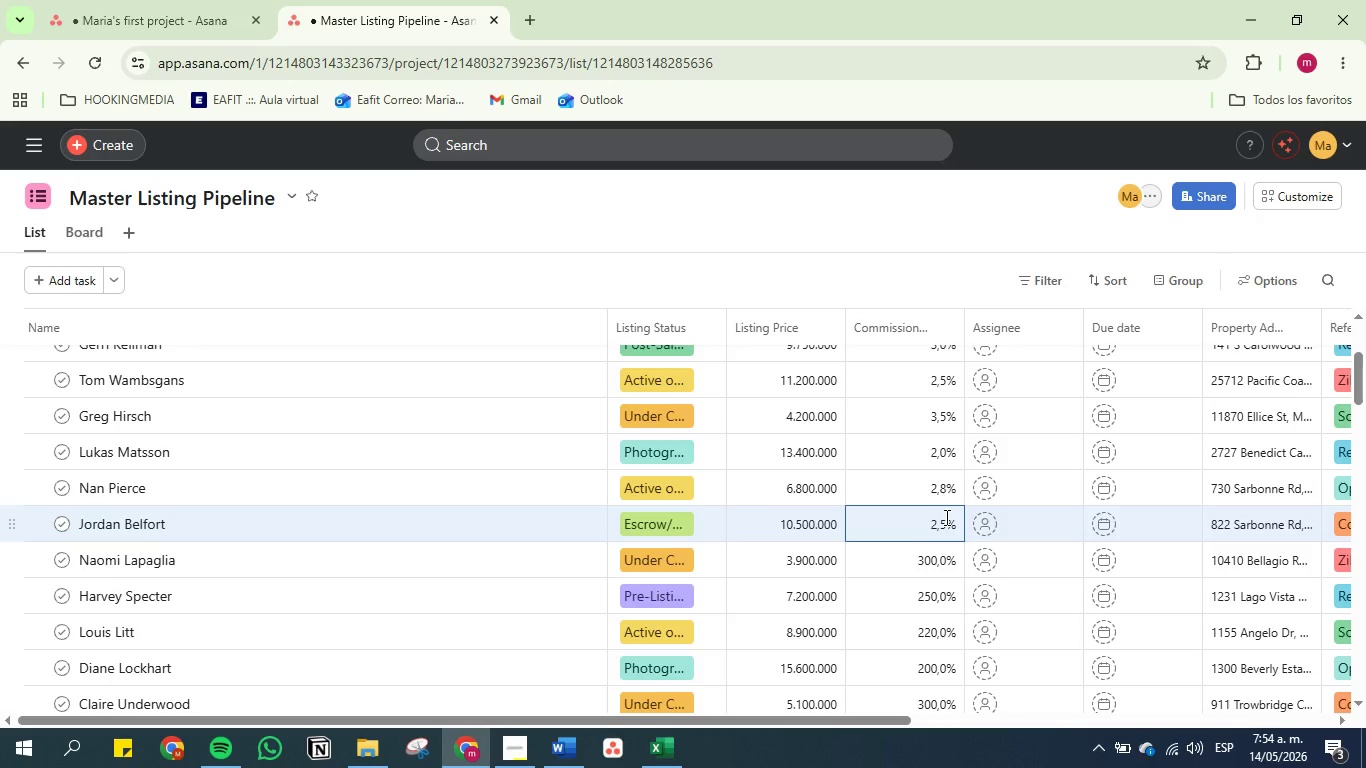 
key(ArrowDown)
 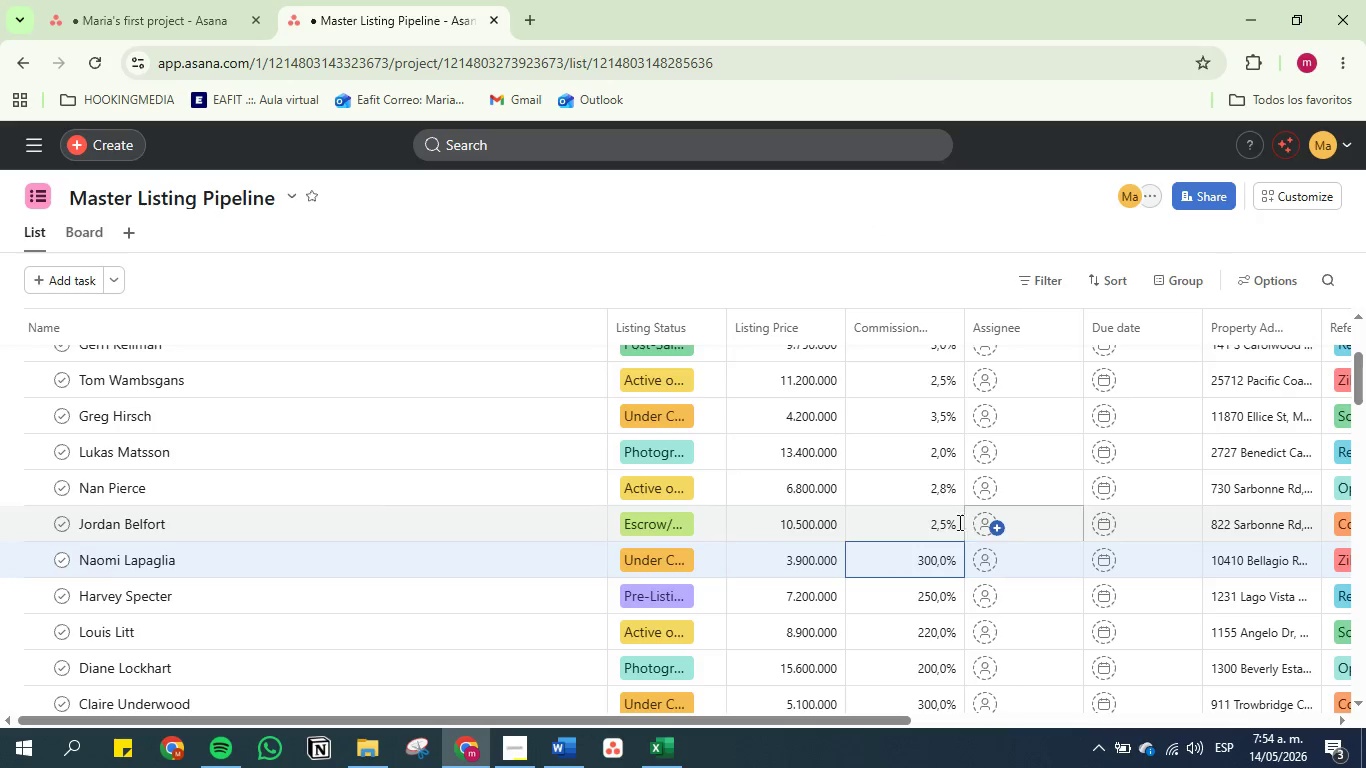 
double_click([915, 568])
 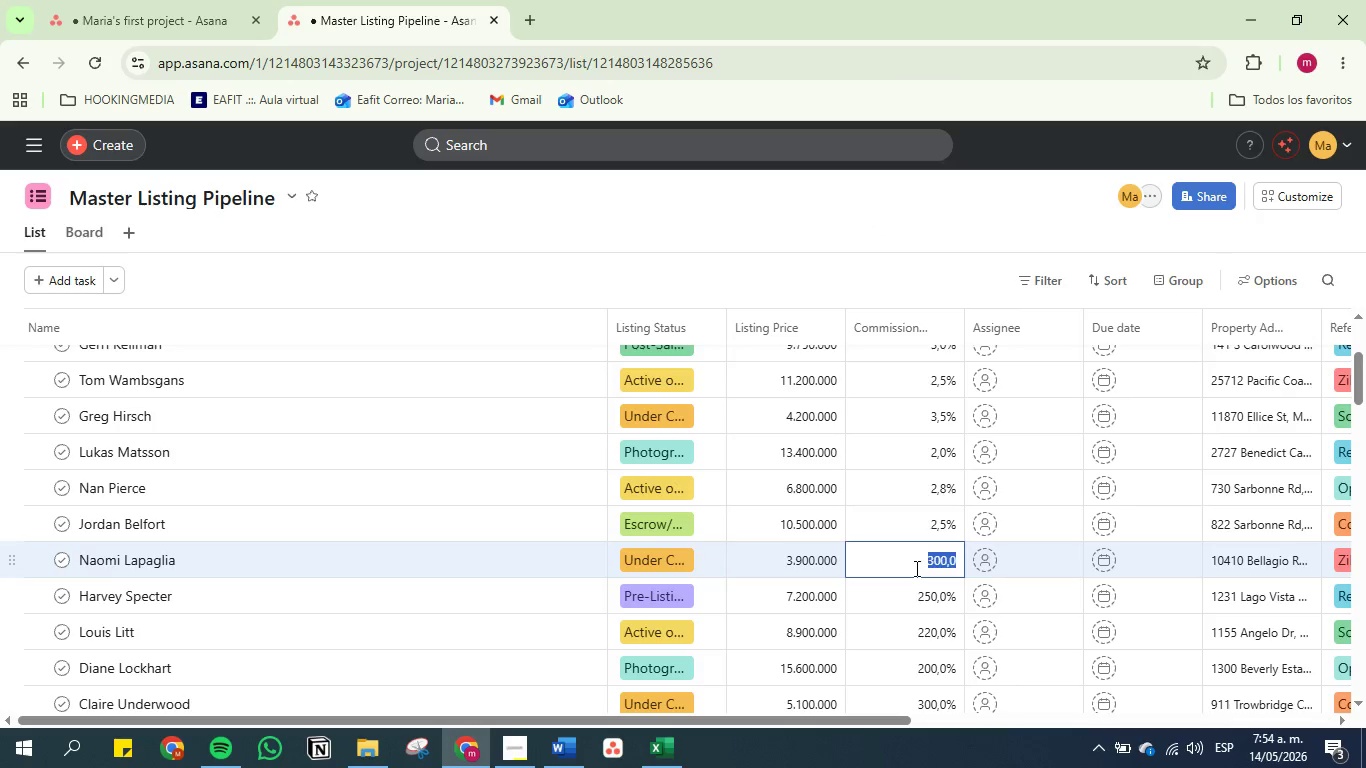 
triple_click([915, 568])
 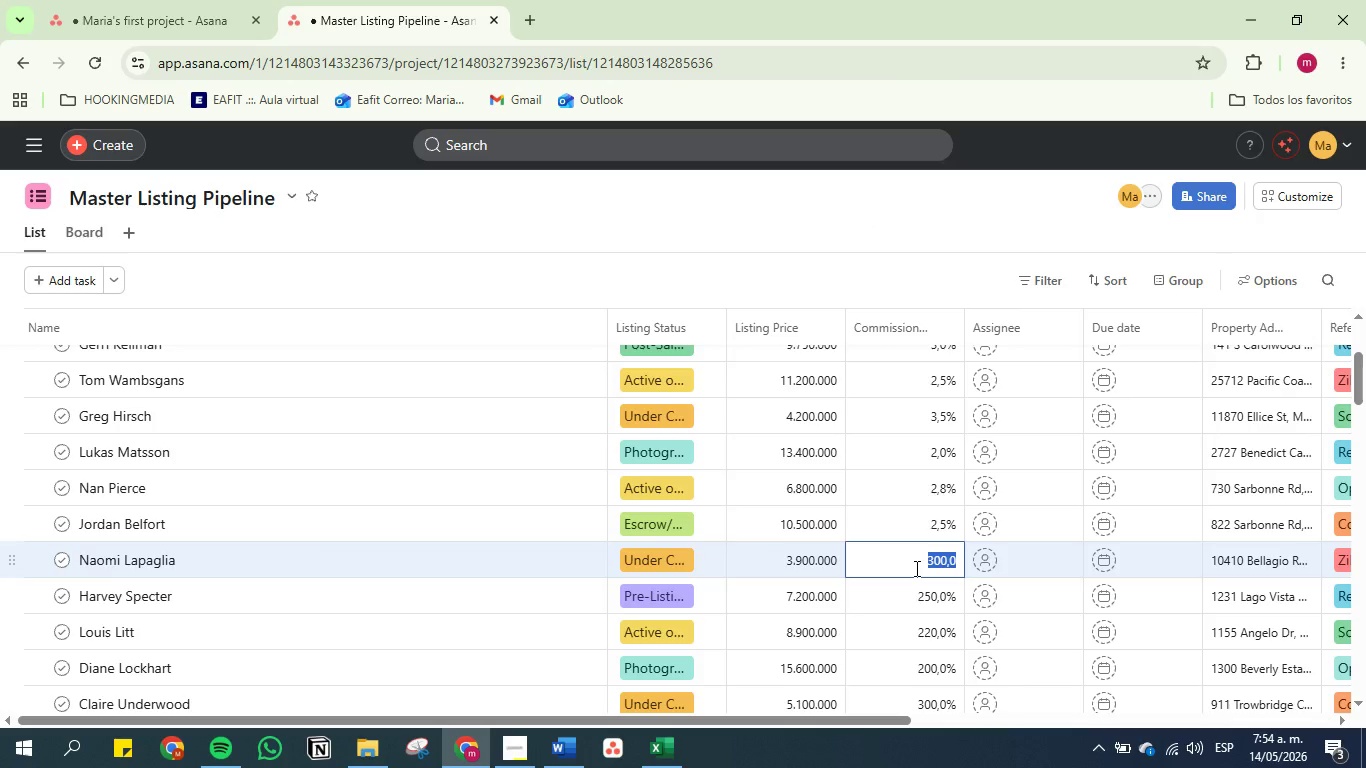 
key(3)
 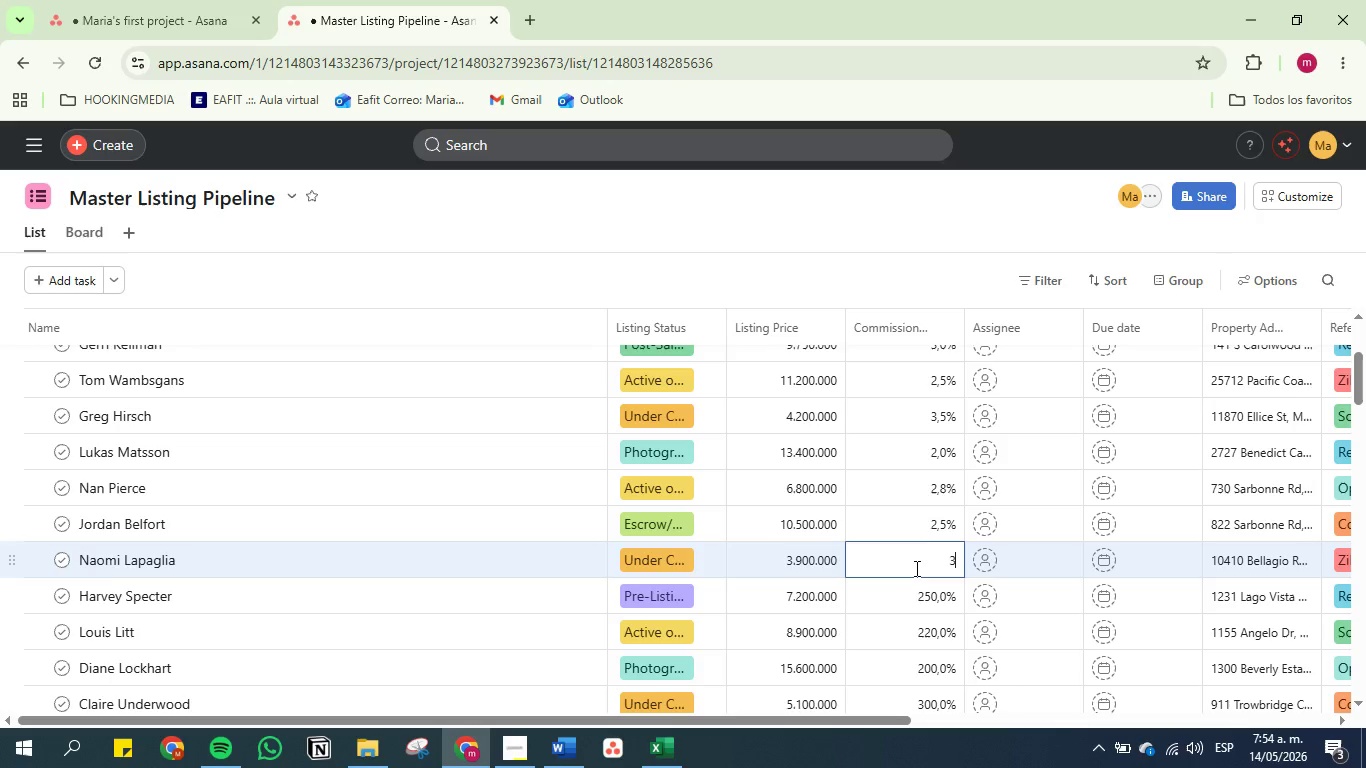 
key(Enter)
 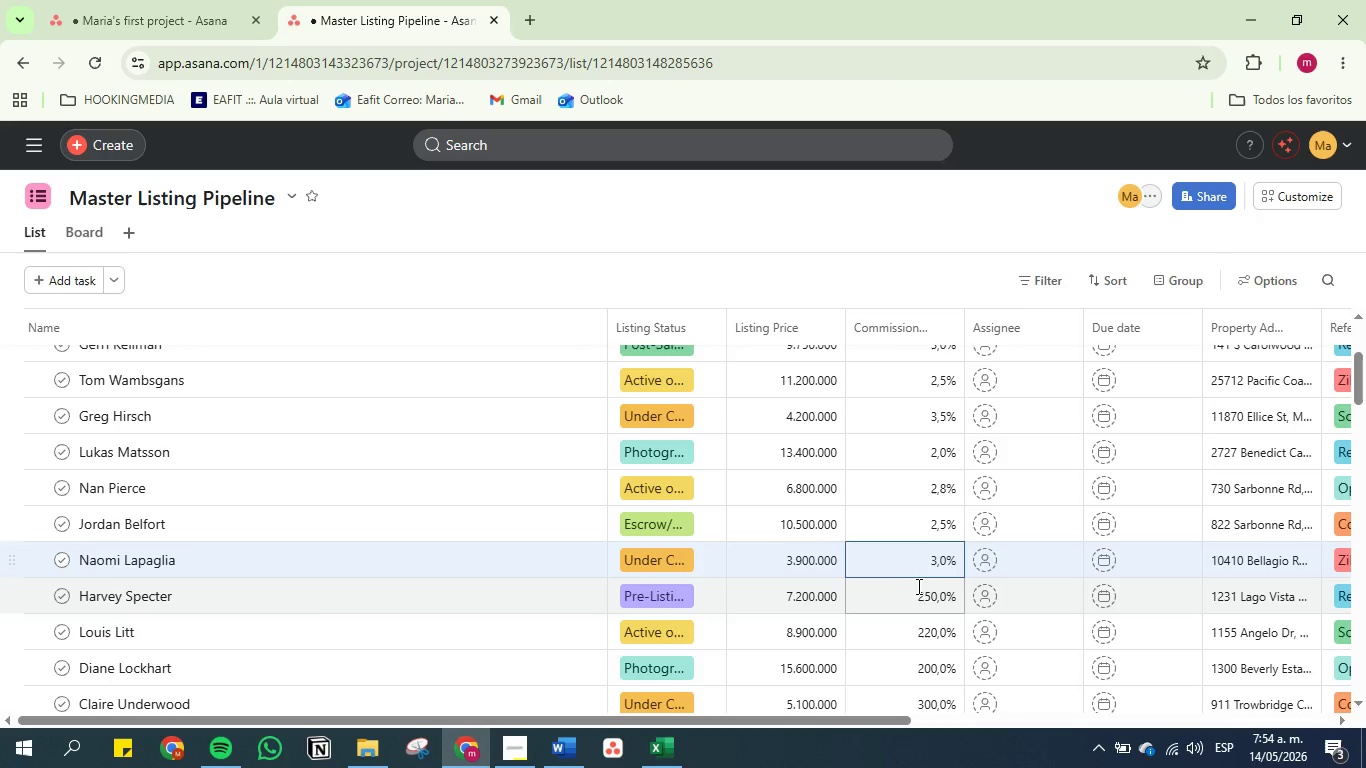 
double_click([918, 589])
 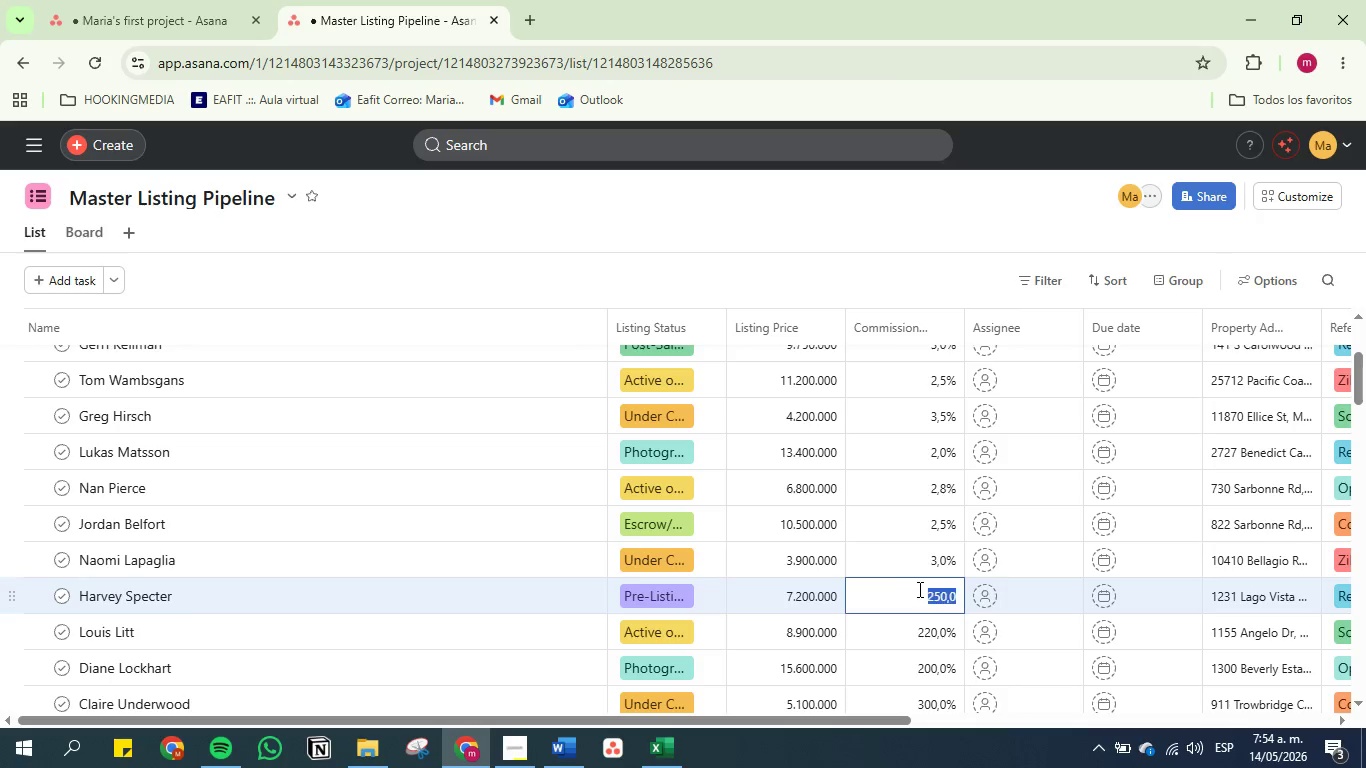 
triple_click([918, 589])
 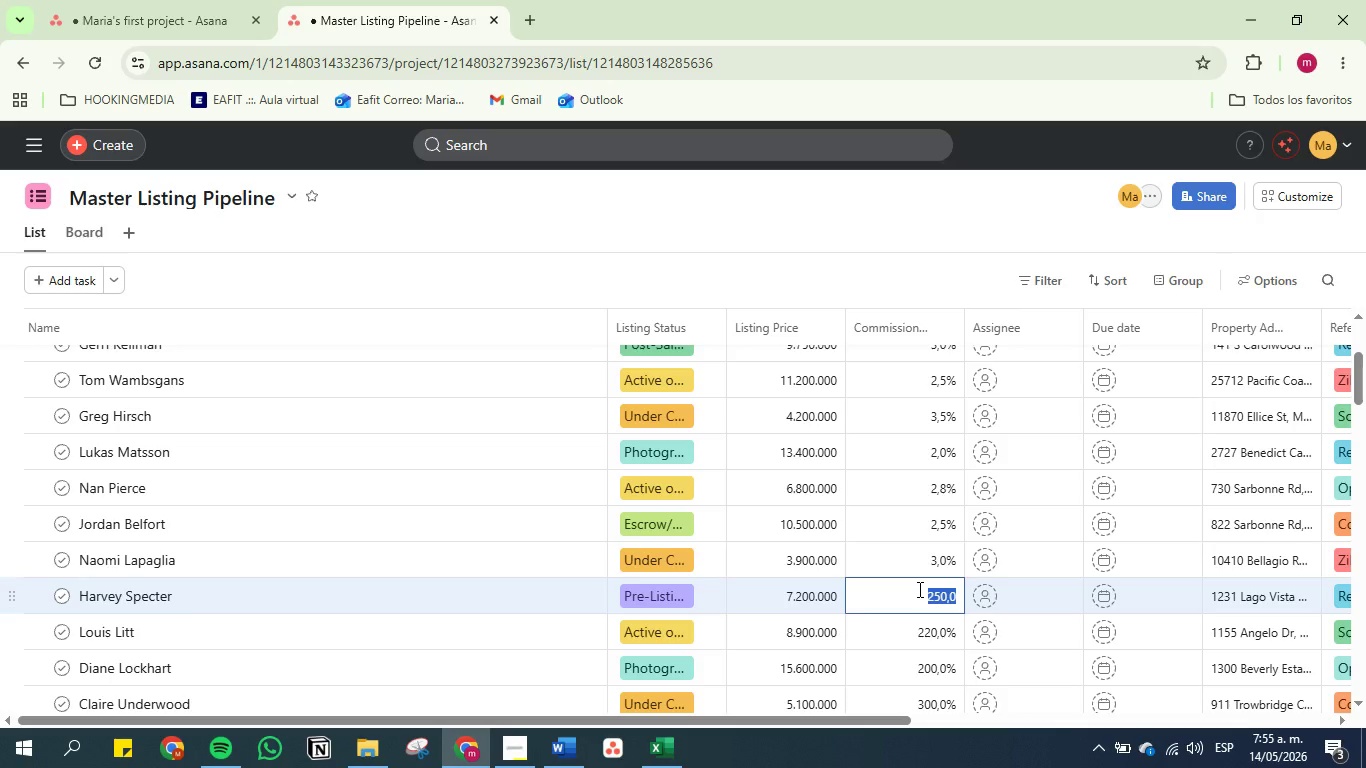 
key(2)
 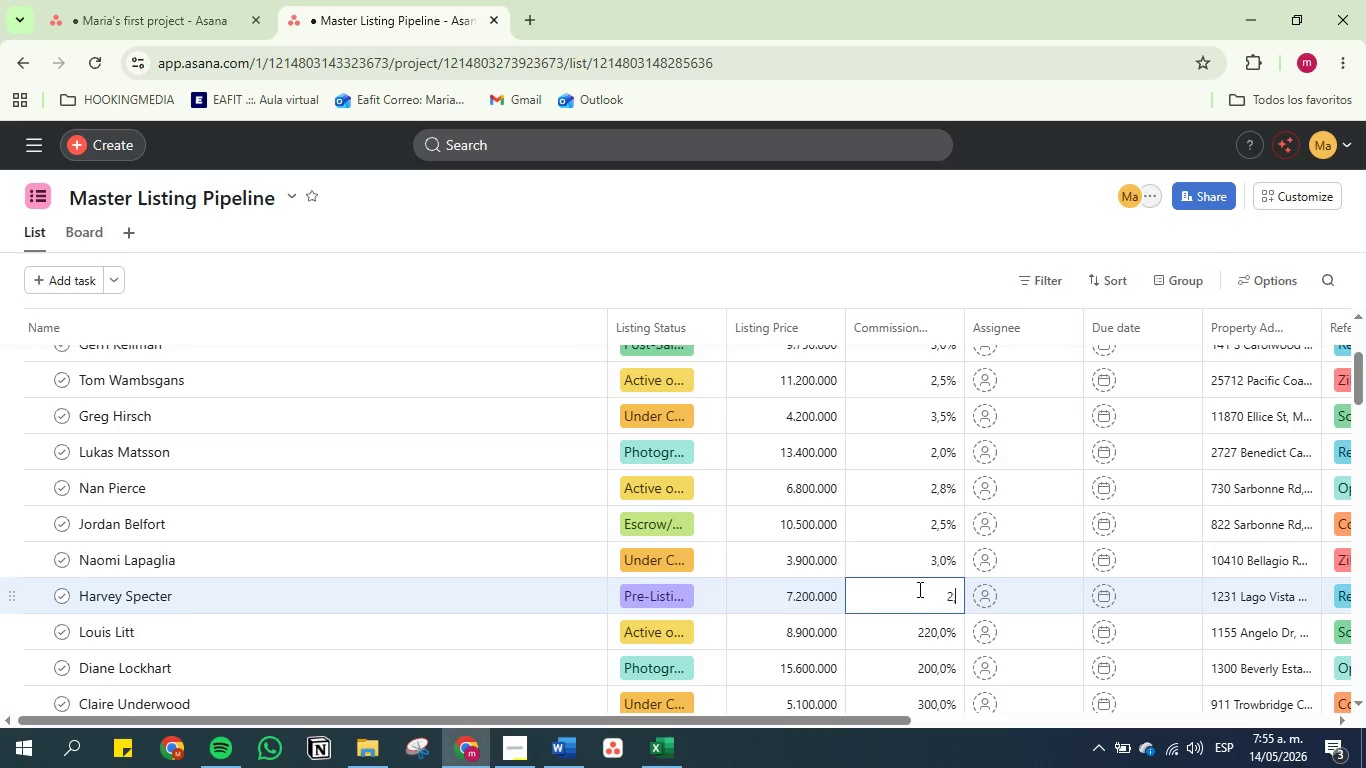 
key(Comma)
 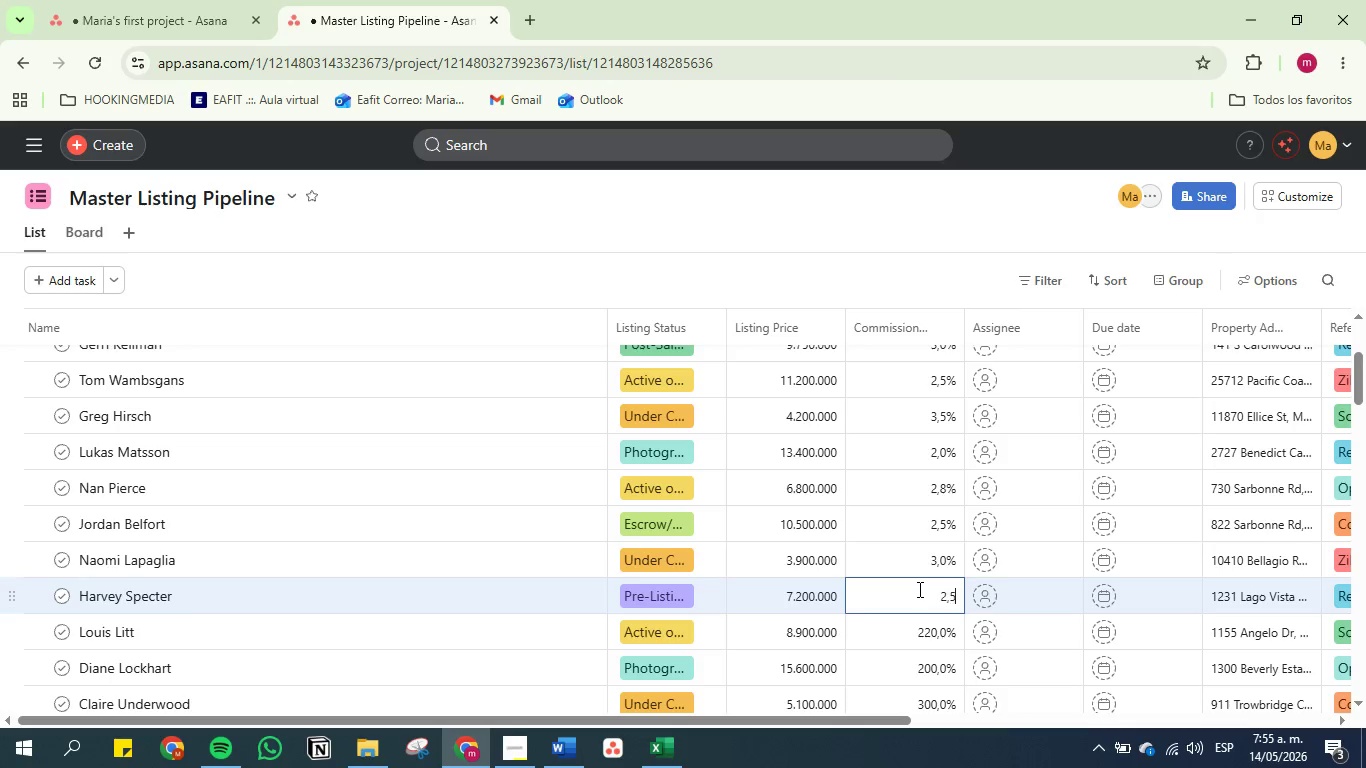 
key(5)
 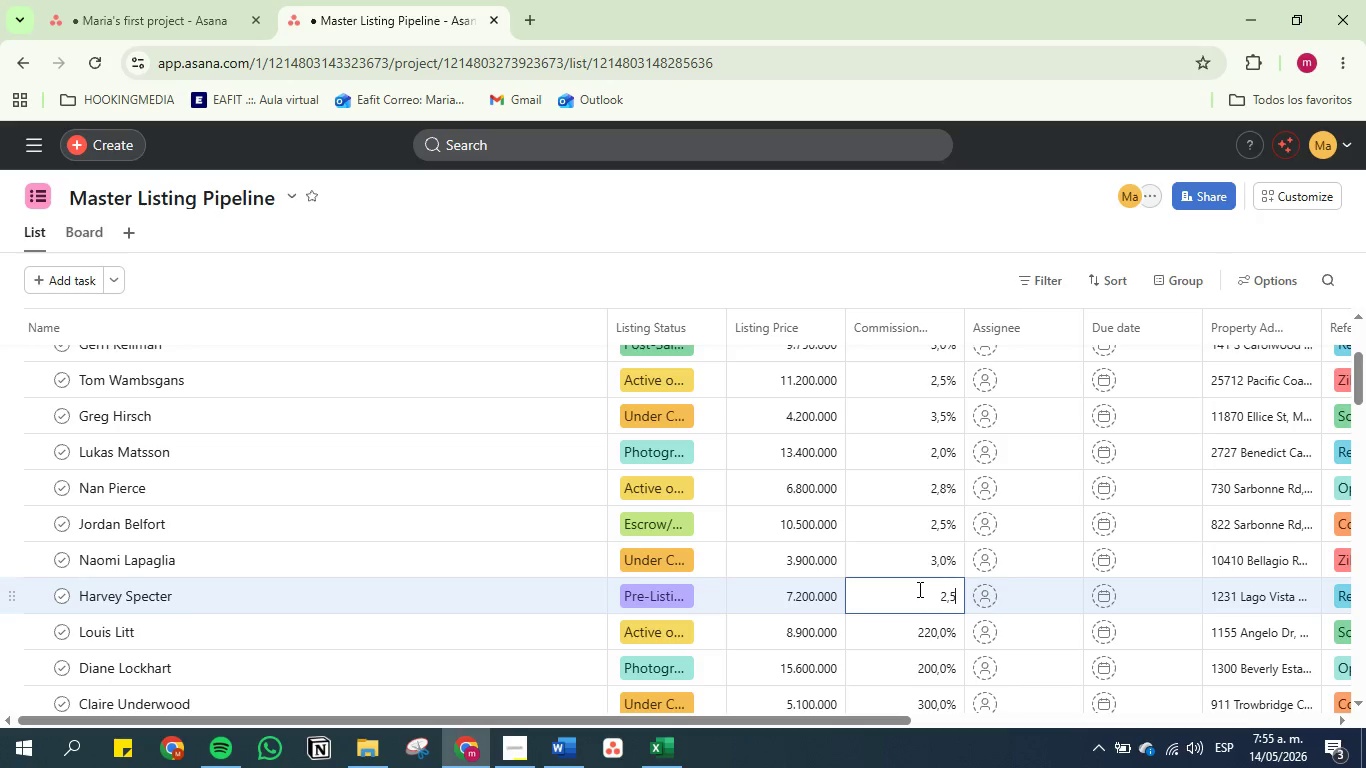 
key(Enter)
 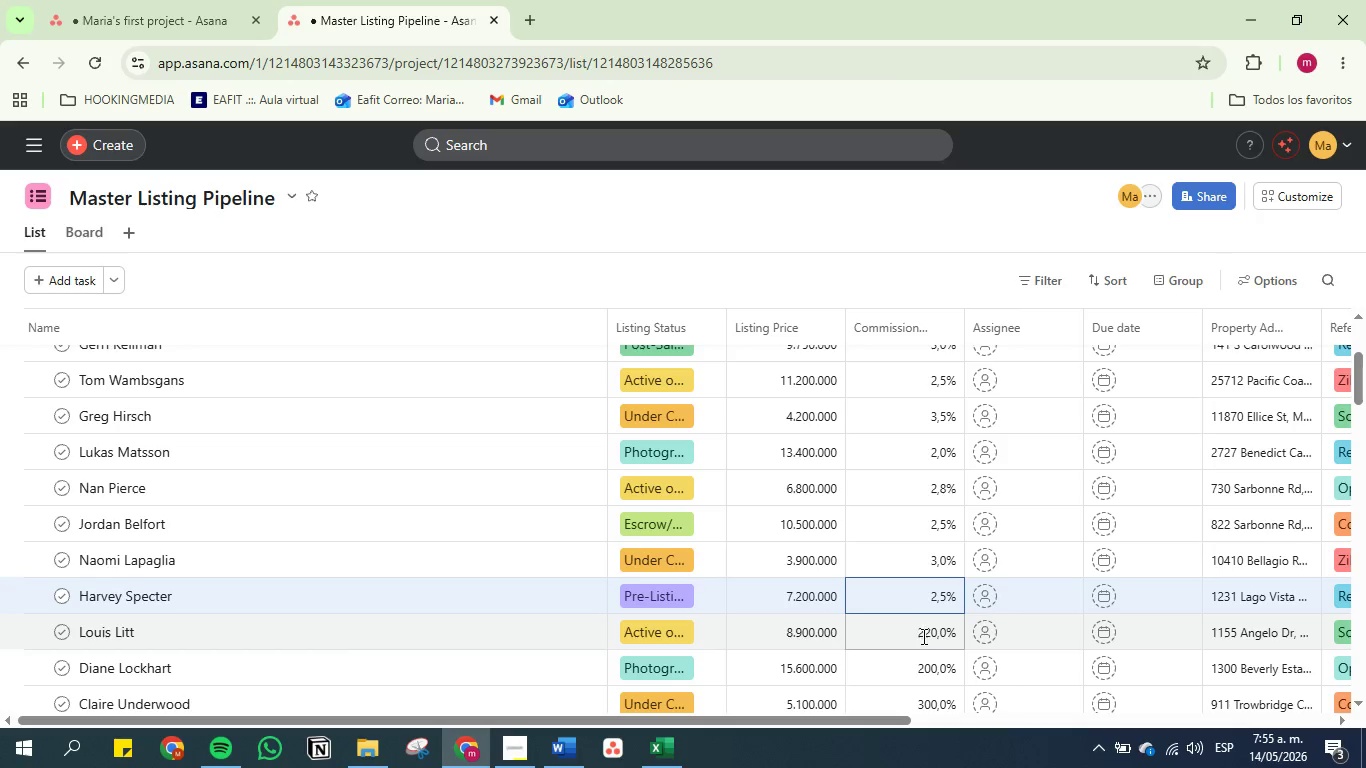 
double_click([922, 636])
 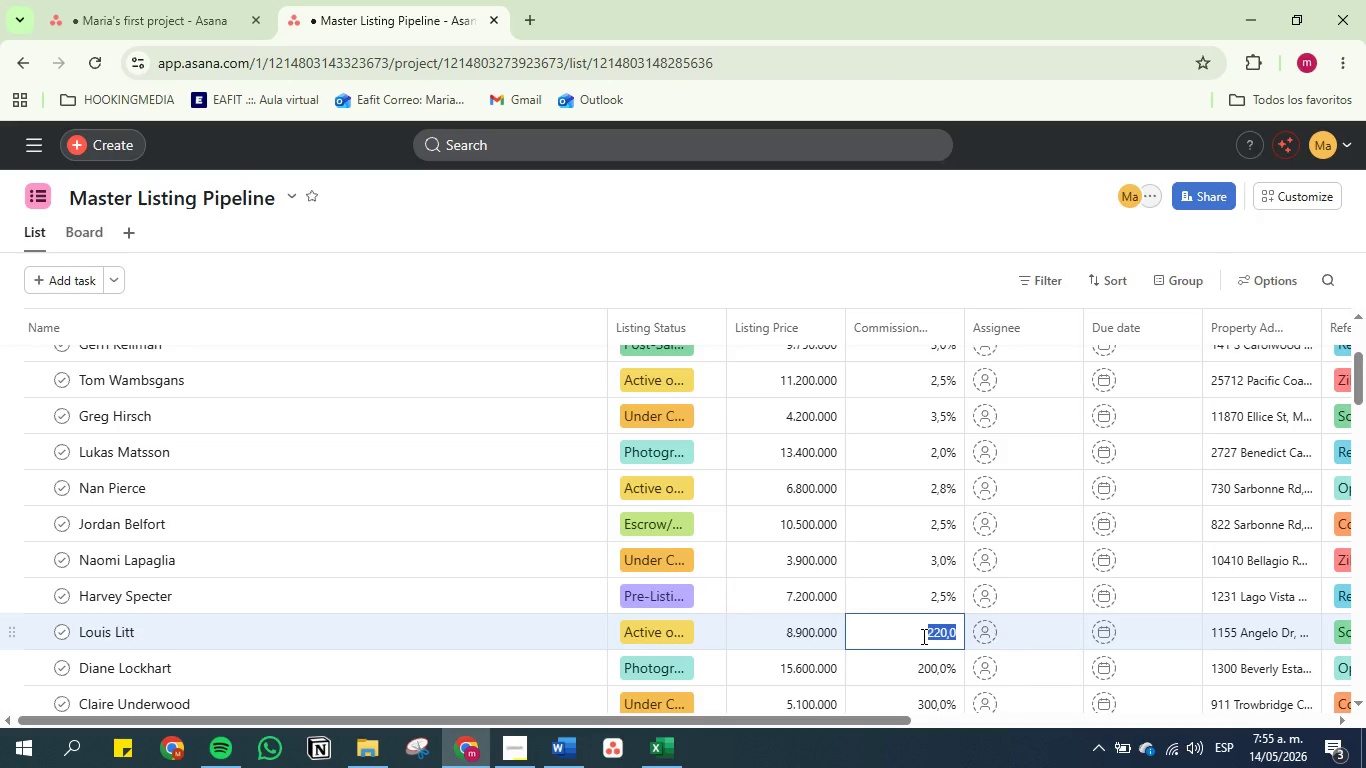 
key(2)
 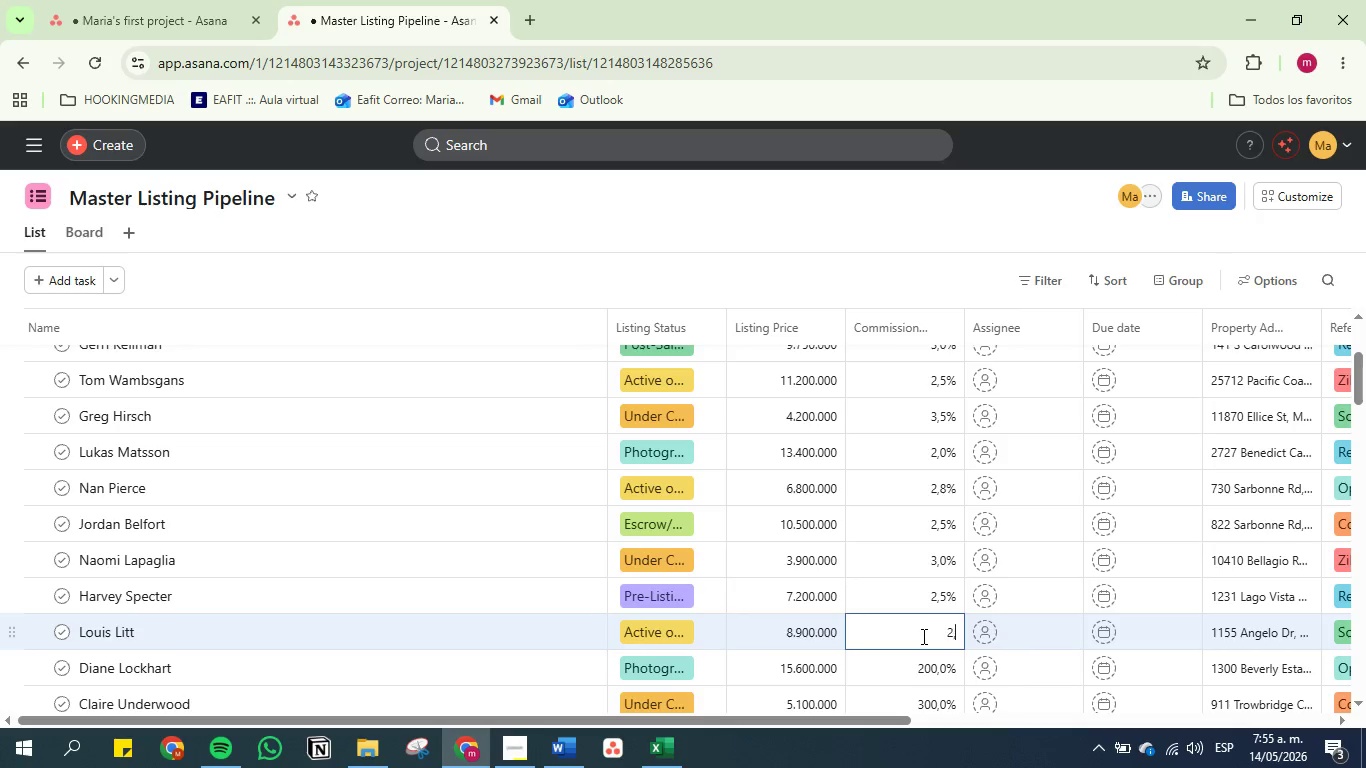 
key(Comma)
 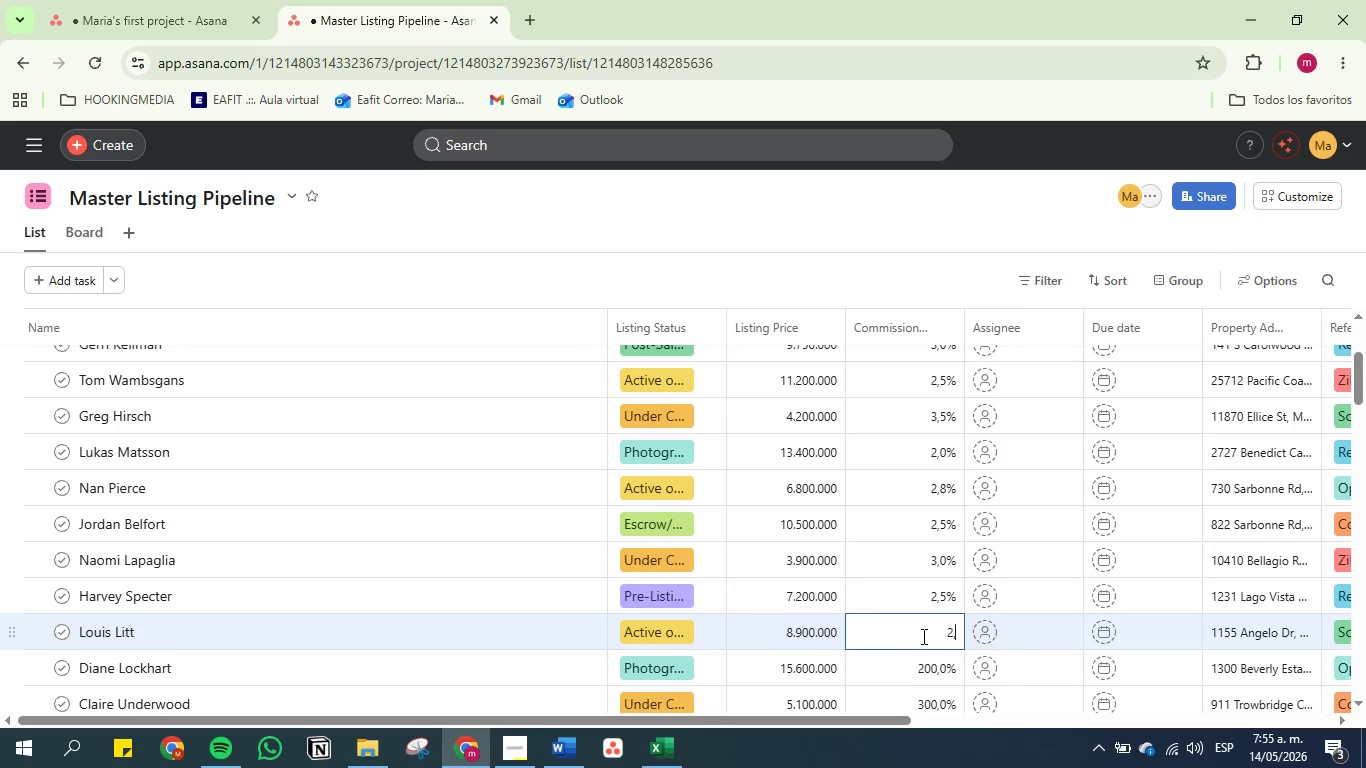 
key(2)
 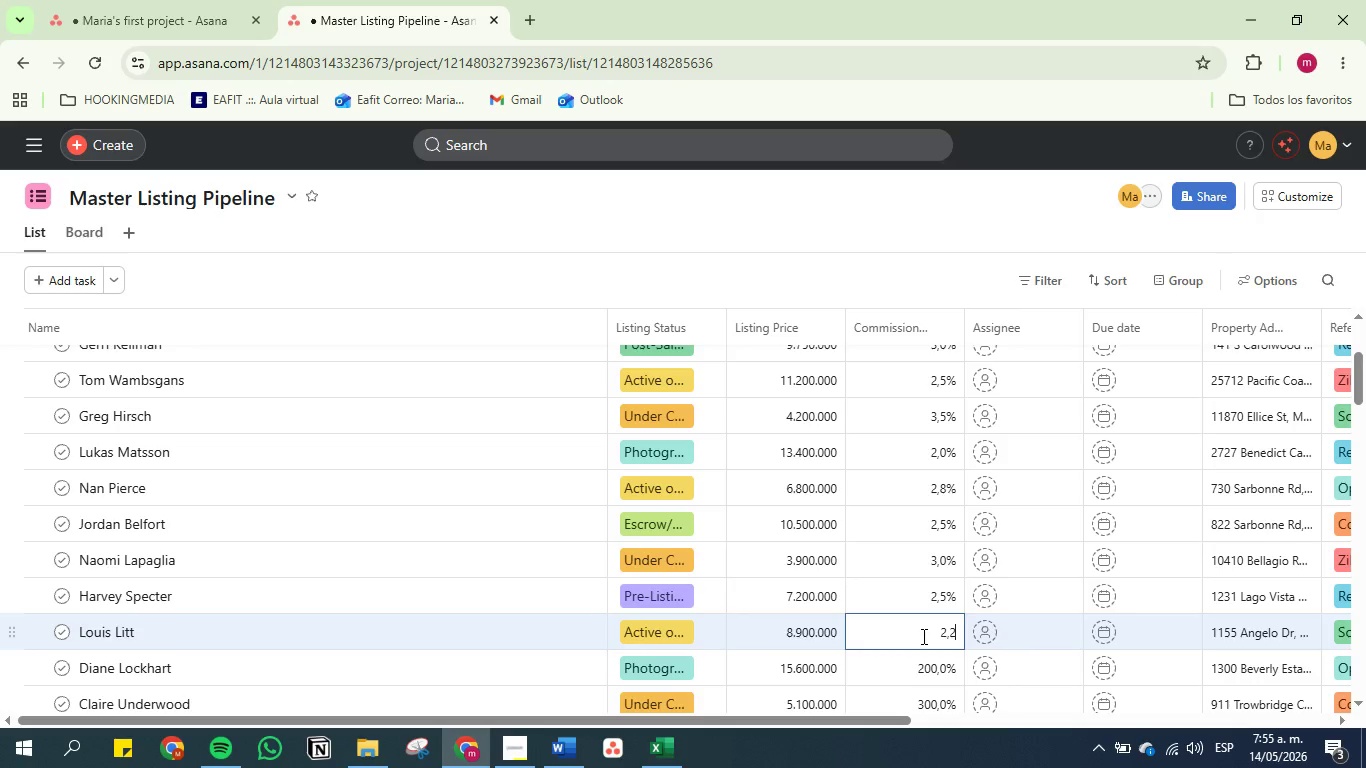 
key(Enter)
 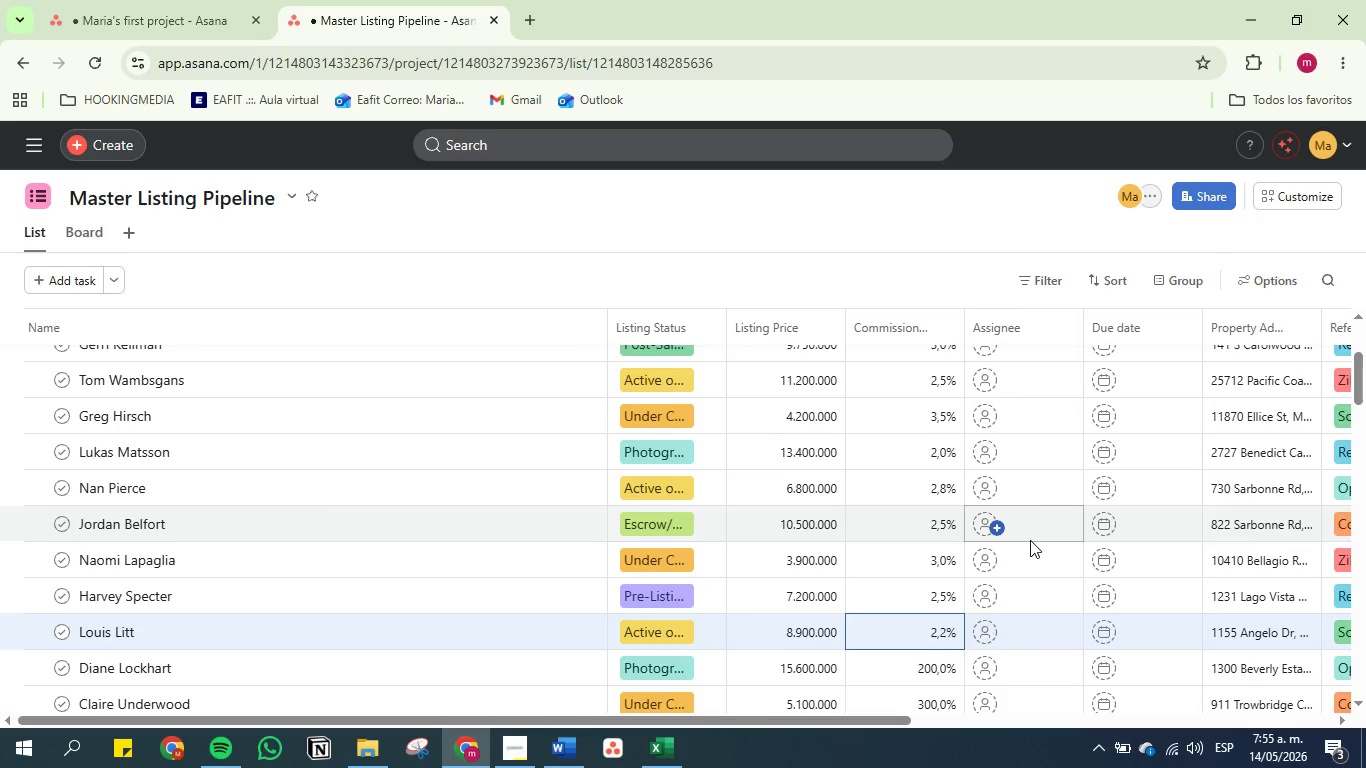 
scroll: coordinate [1030, 540], scroll_direction: down, amount: 3.0
 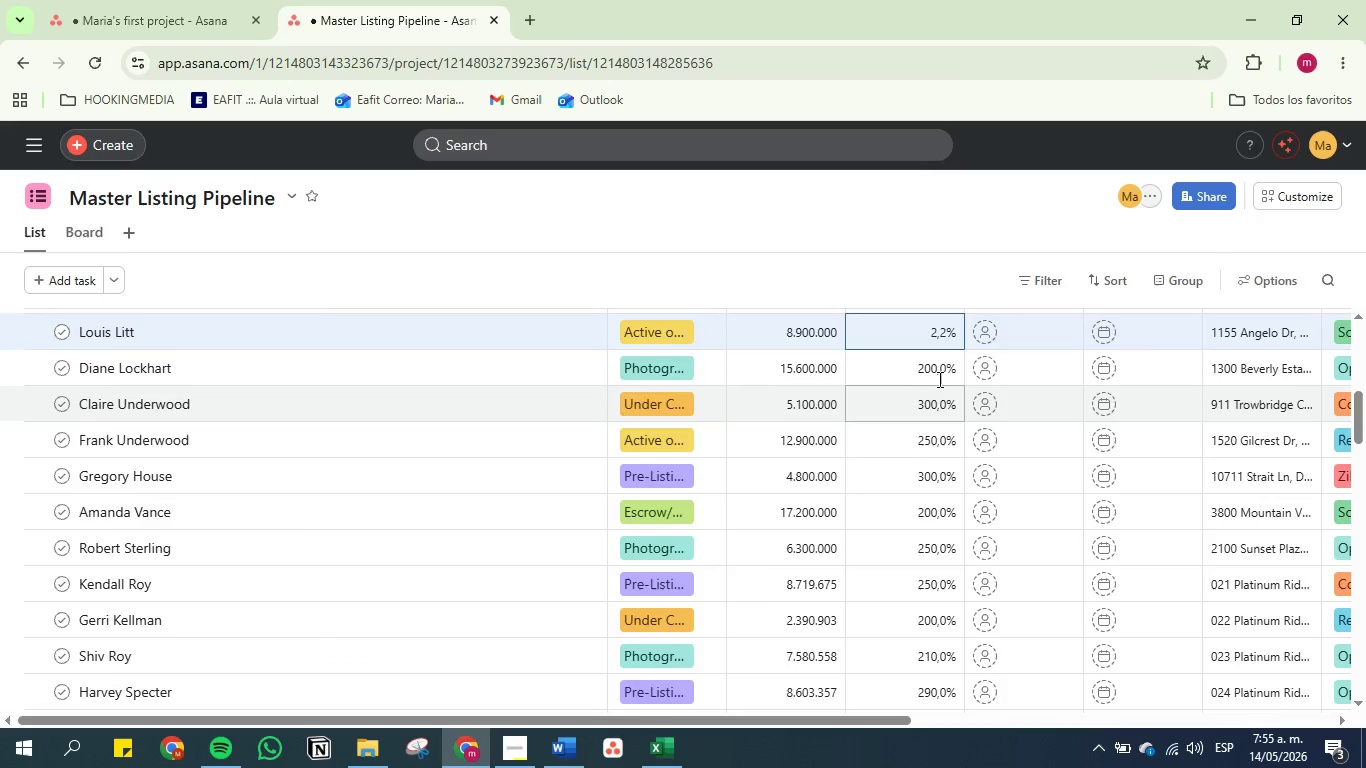 
double_click([932, 372])
 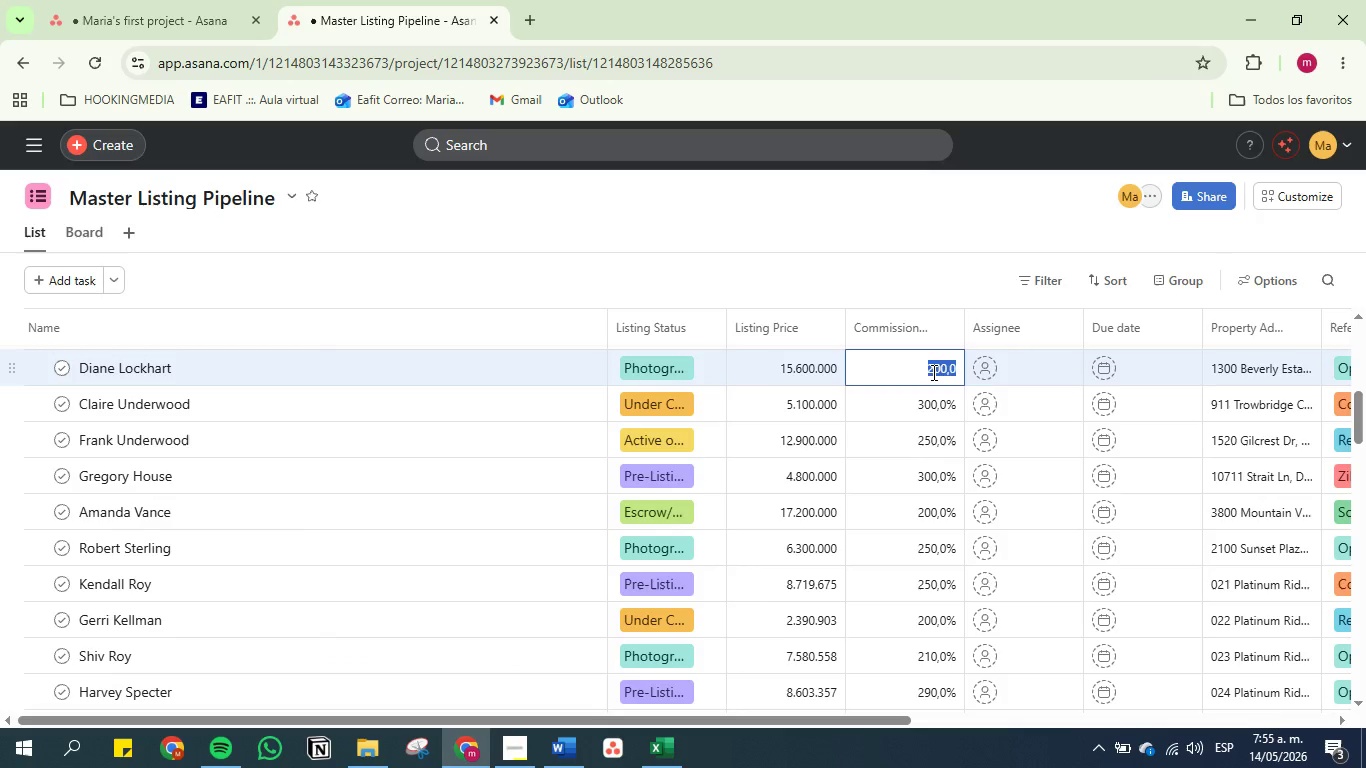 
key(2)
 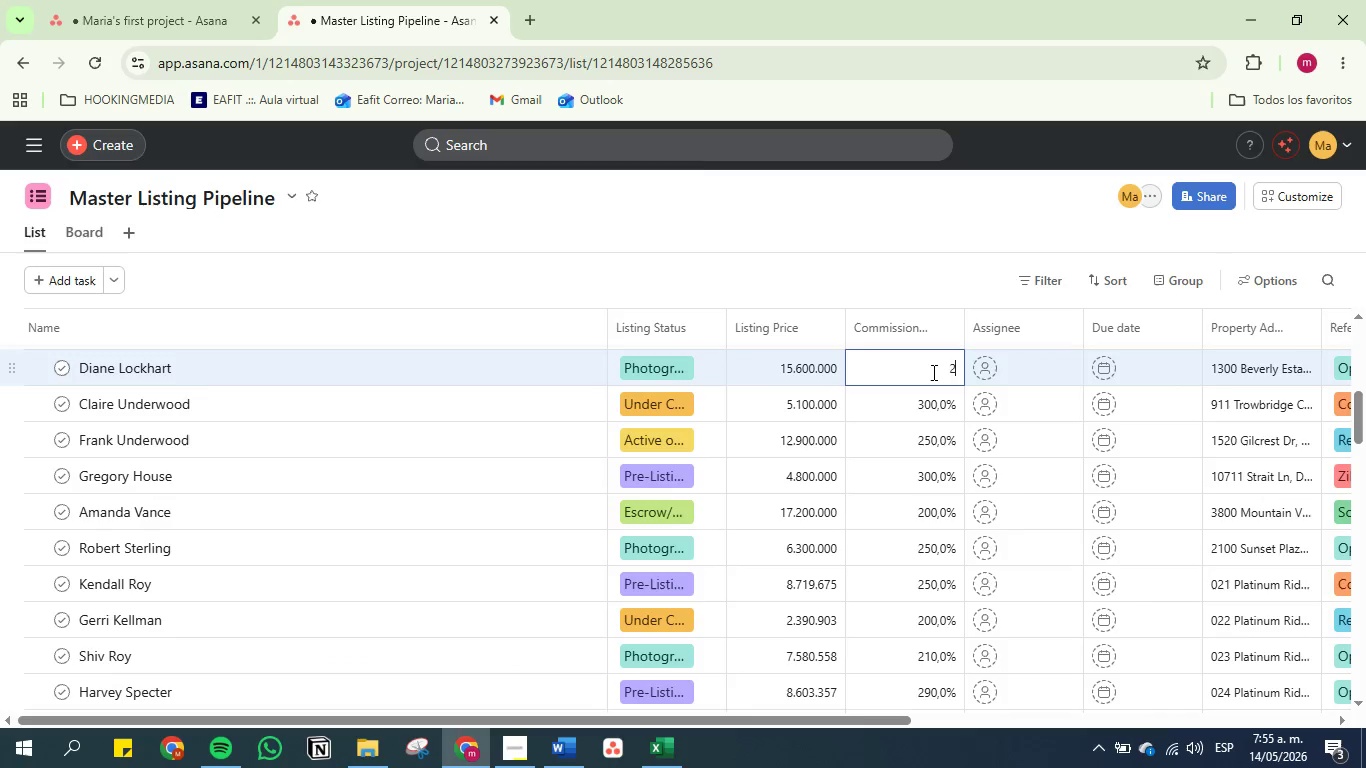 
key(Enter)
 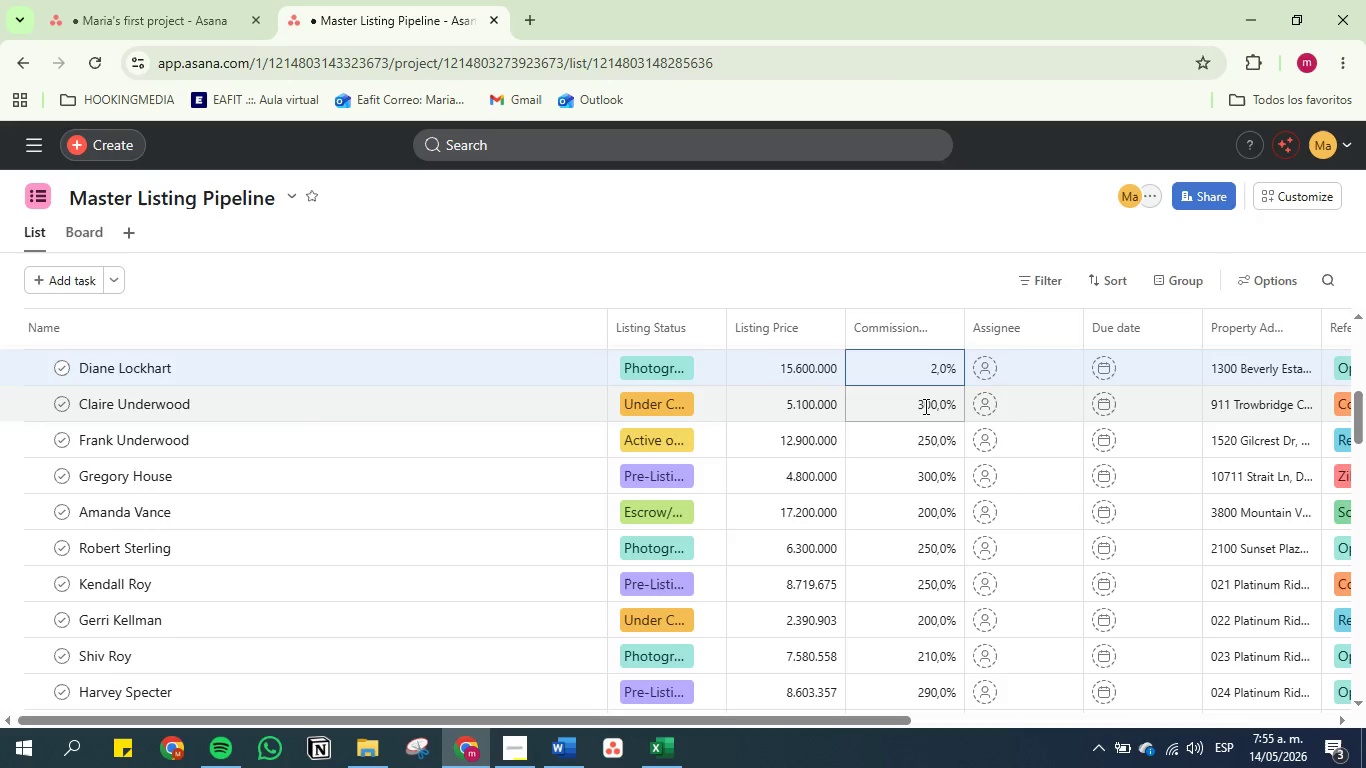 
double_click([924, 406])
 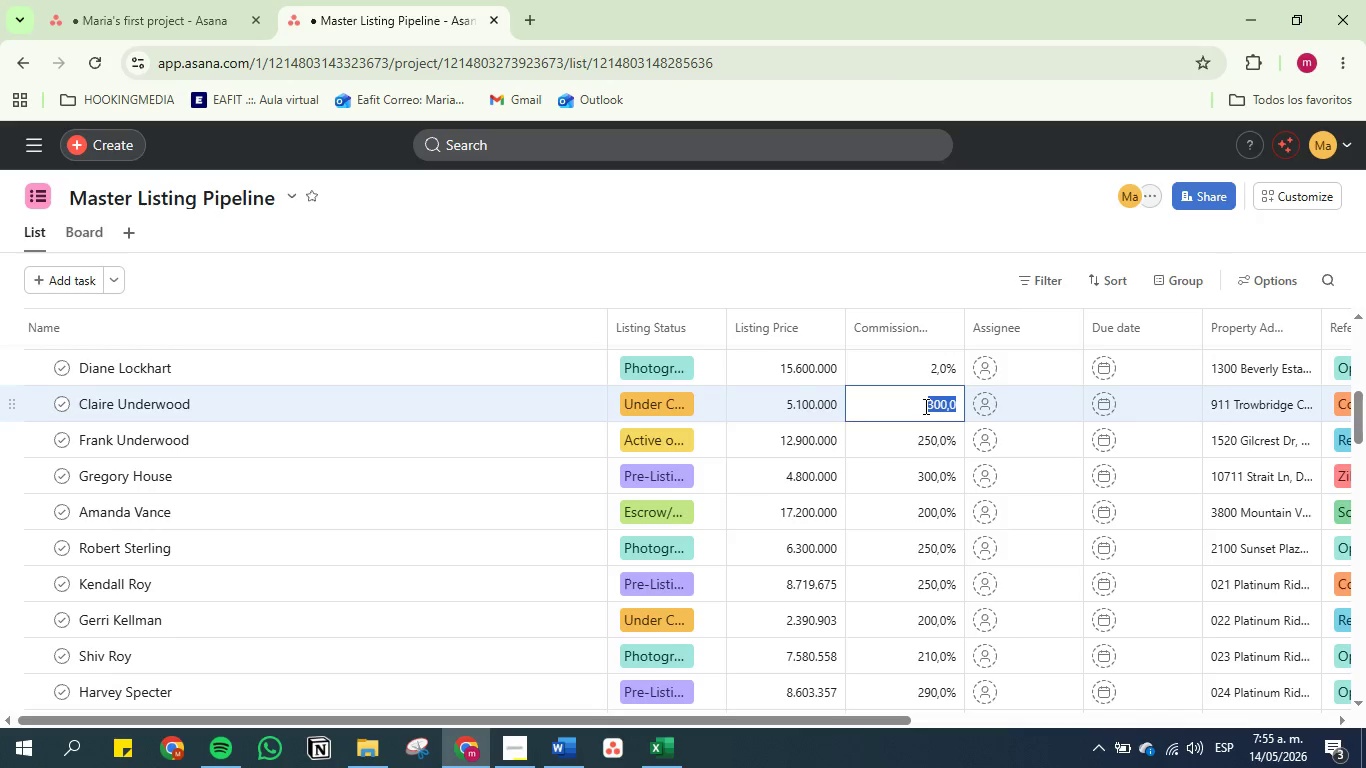 
triple_click([924, 406])
 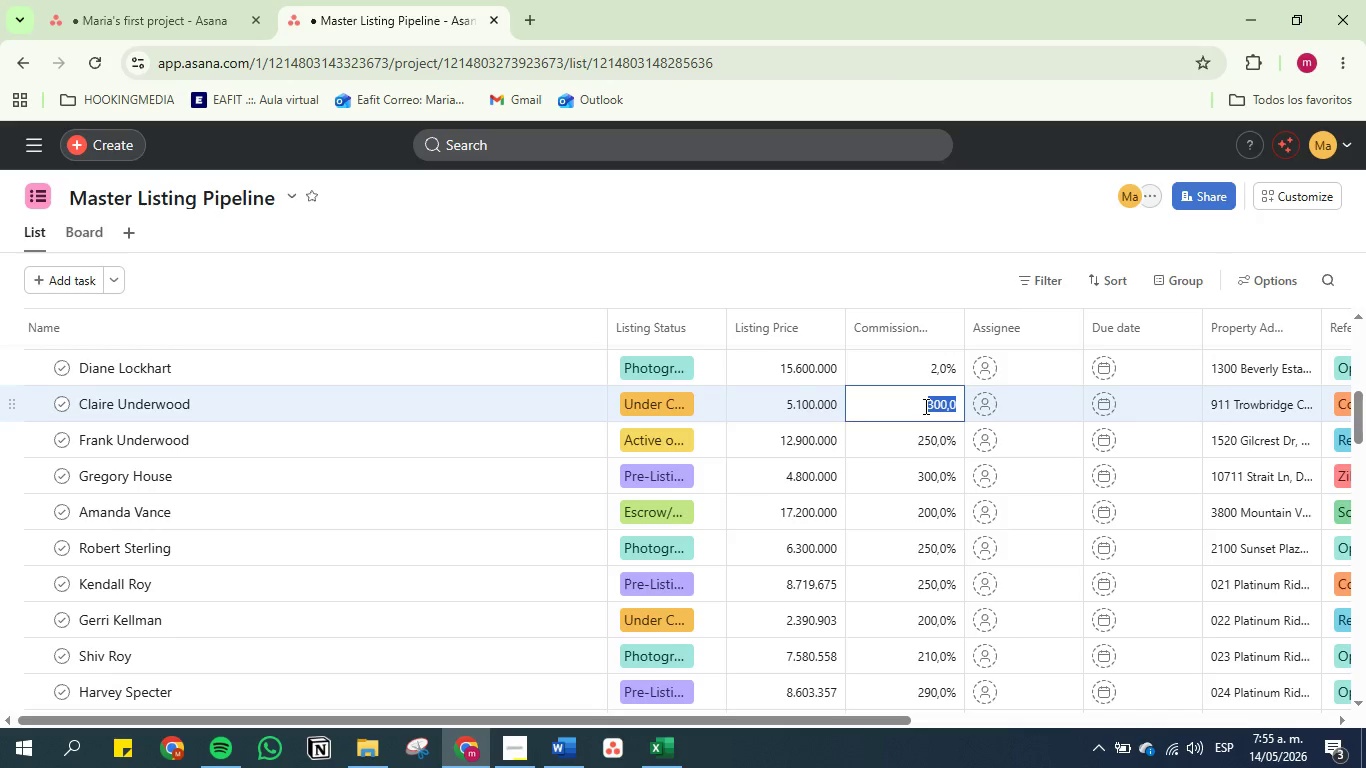 
key(3)
 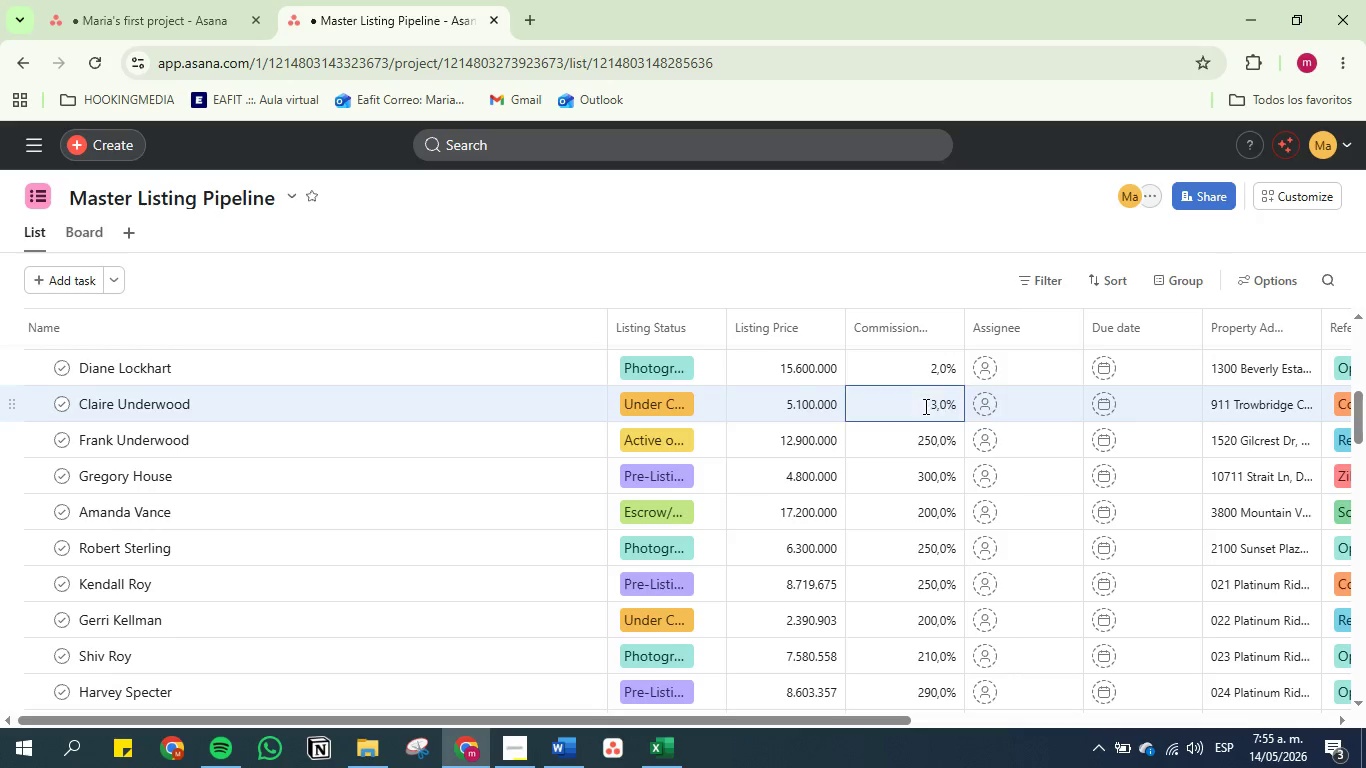 
key(Enter)
 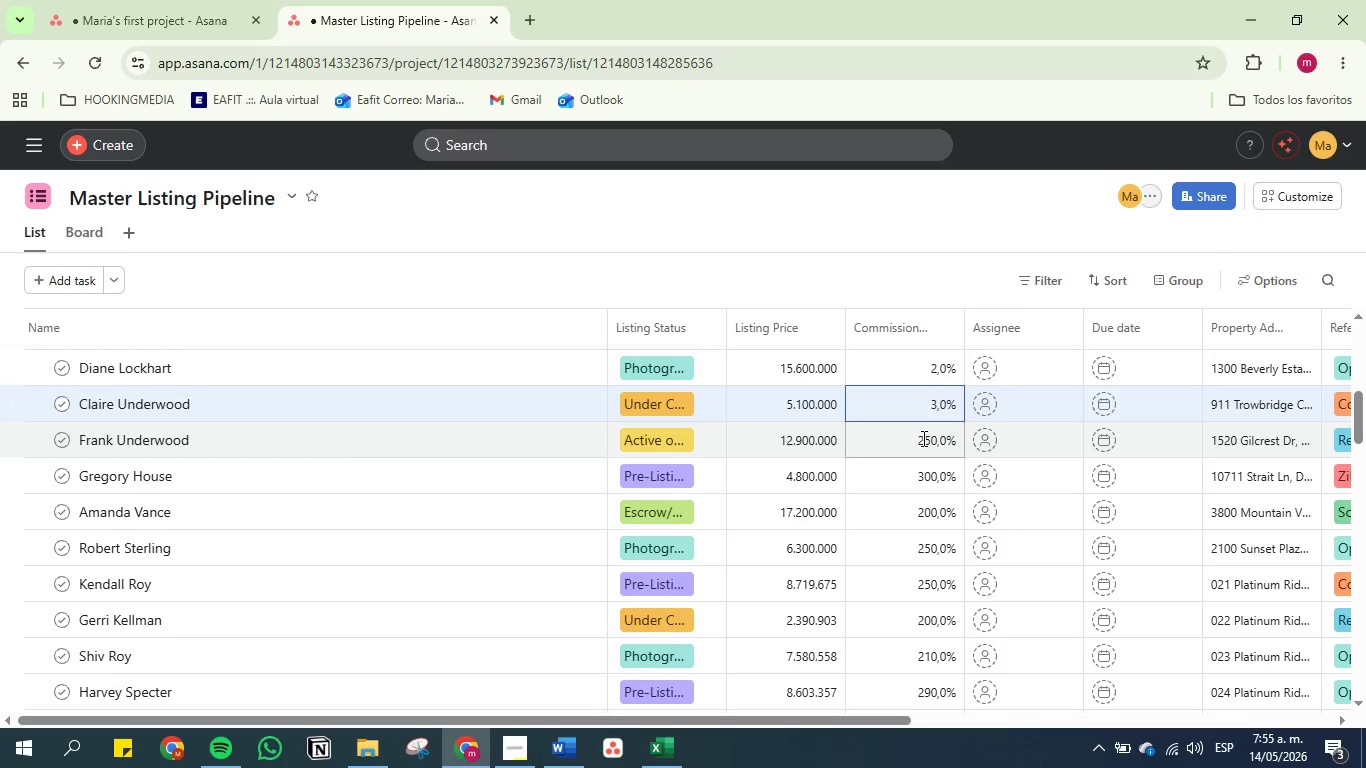 
double_click([922, 438])
 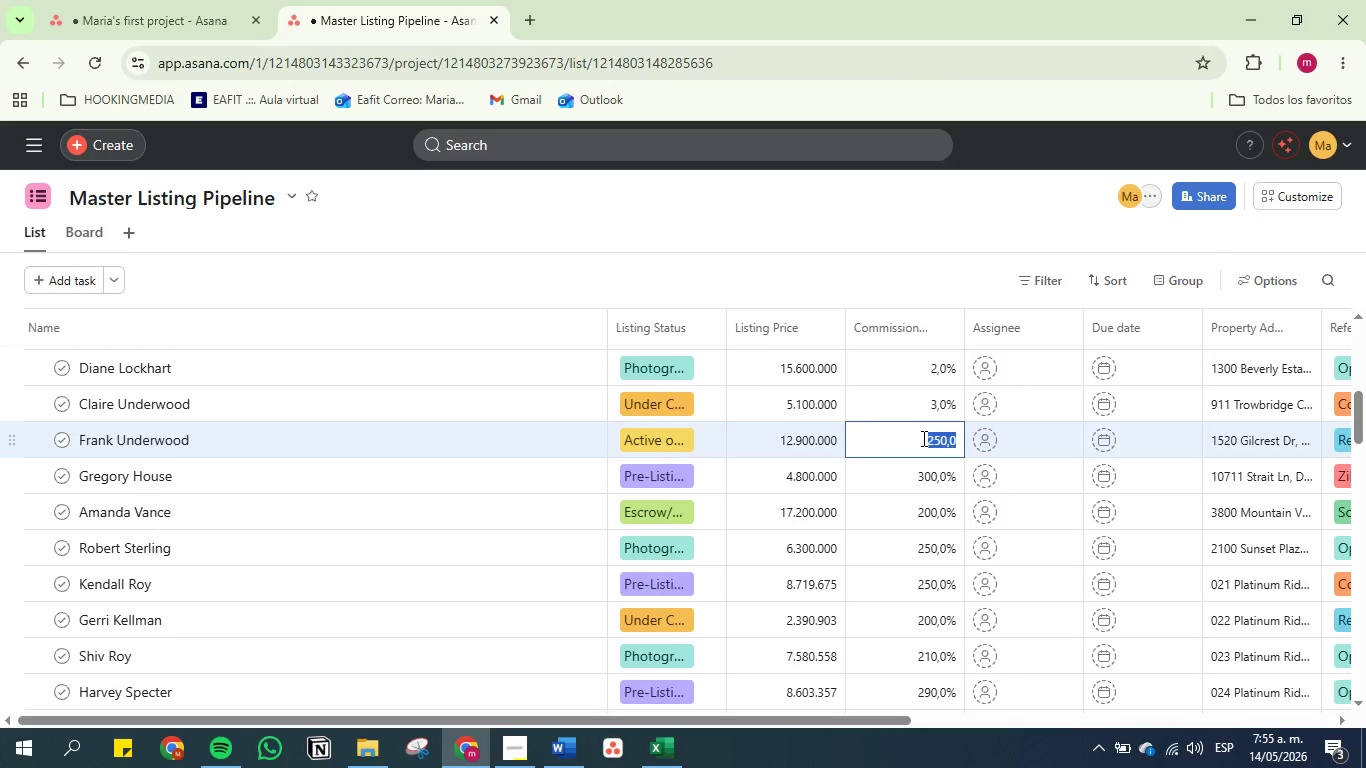 
key(2)
 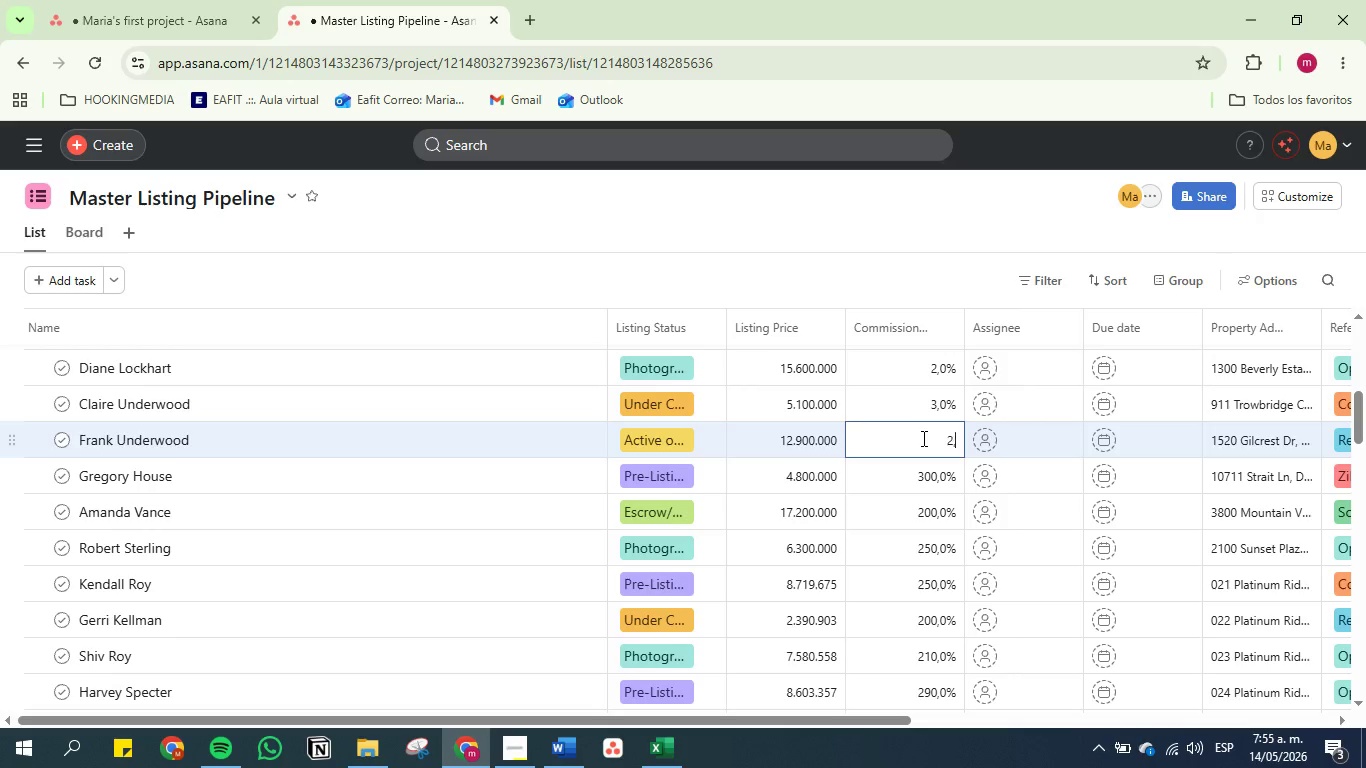 
key(Comma)
 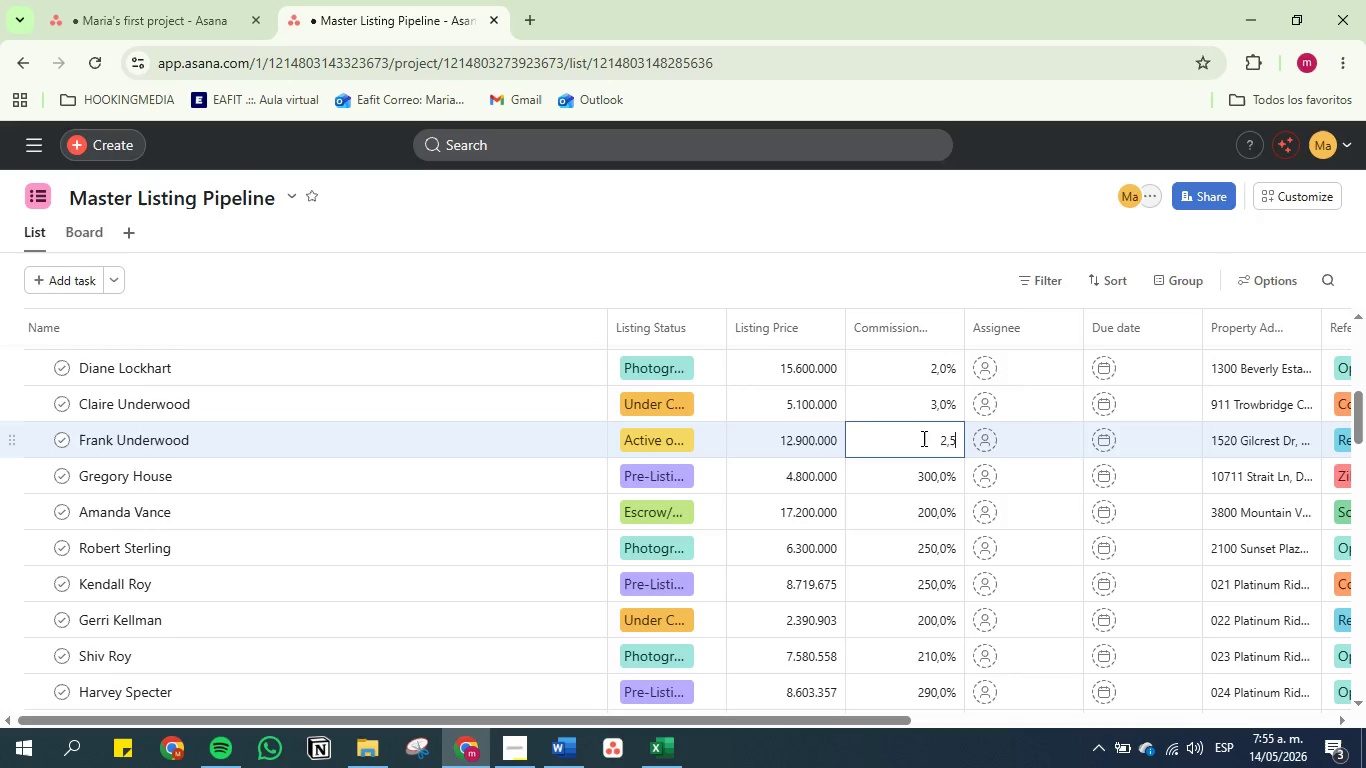 
key(5)
 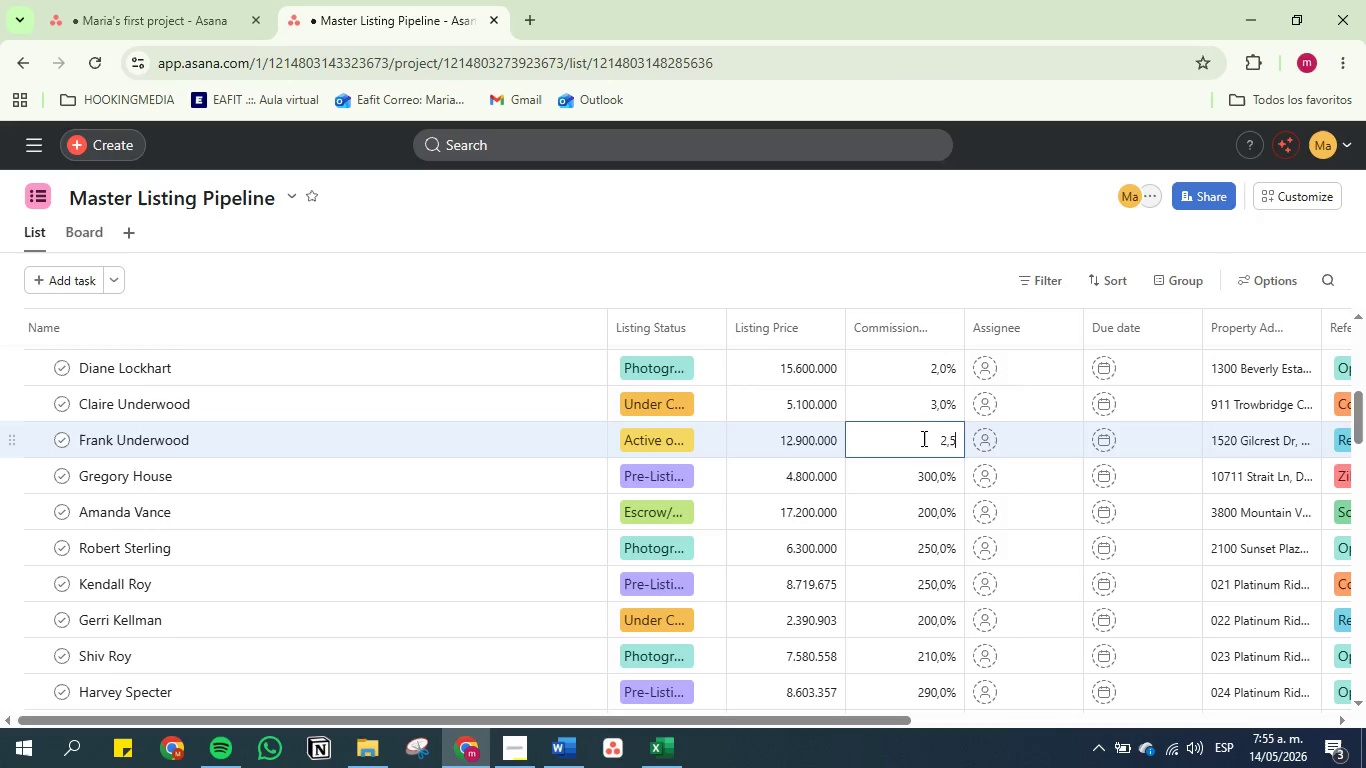 
key(Enter)
 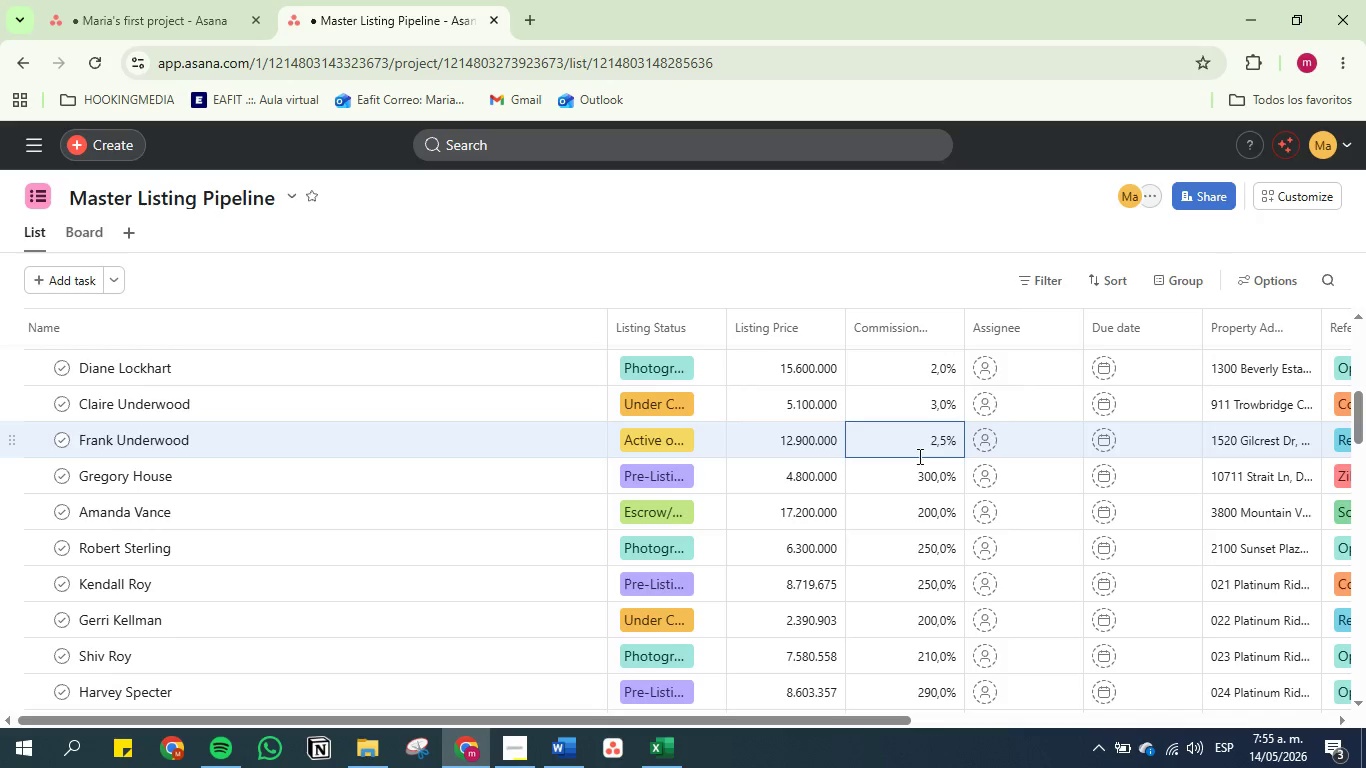 
double_click([926, 478])
 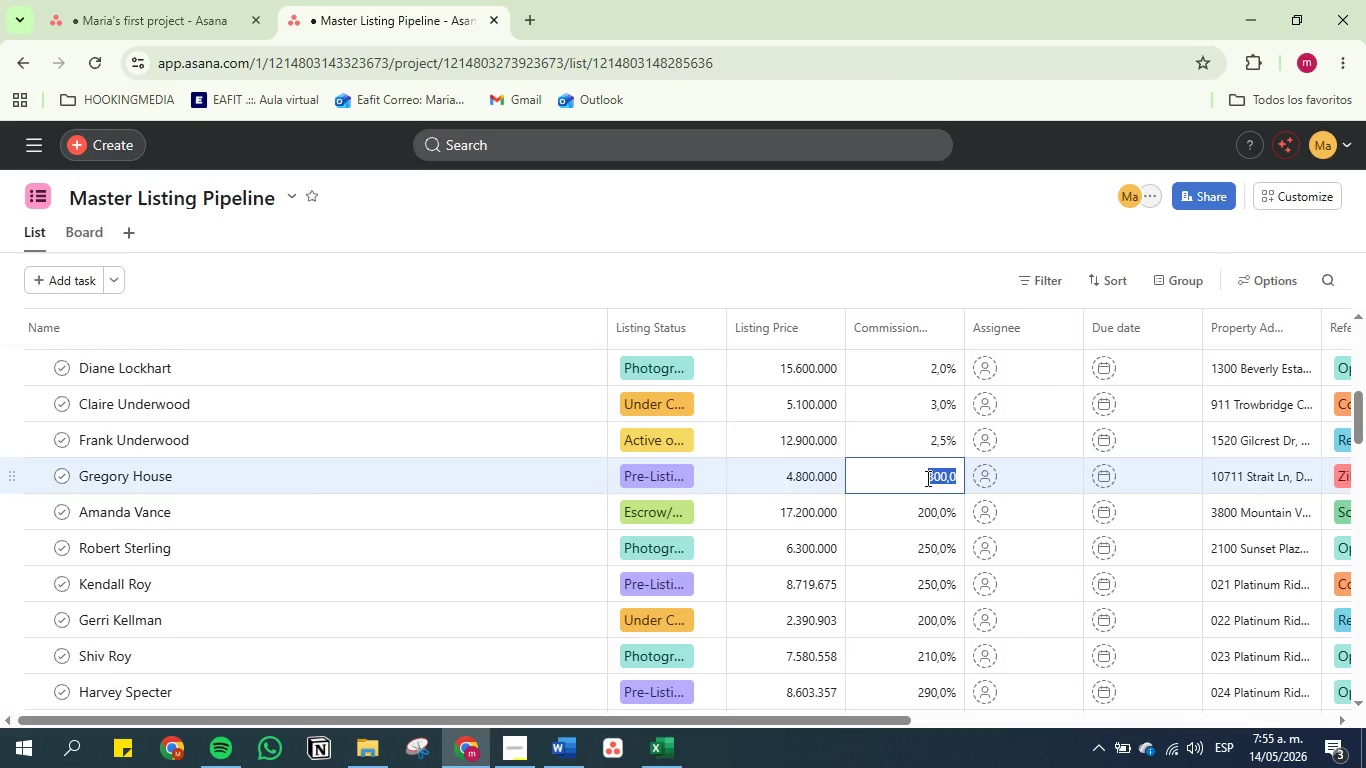 
key(3)
 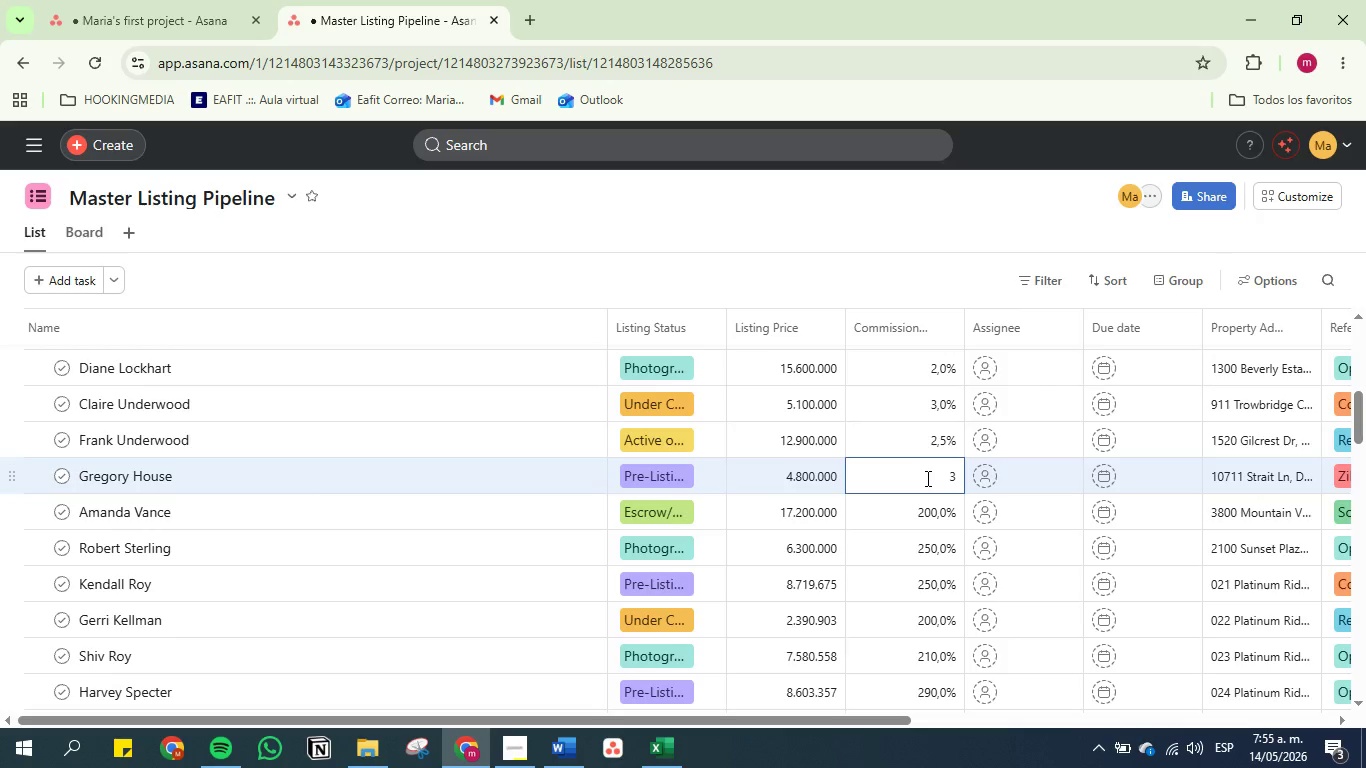 
key(Enter)
 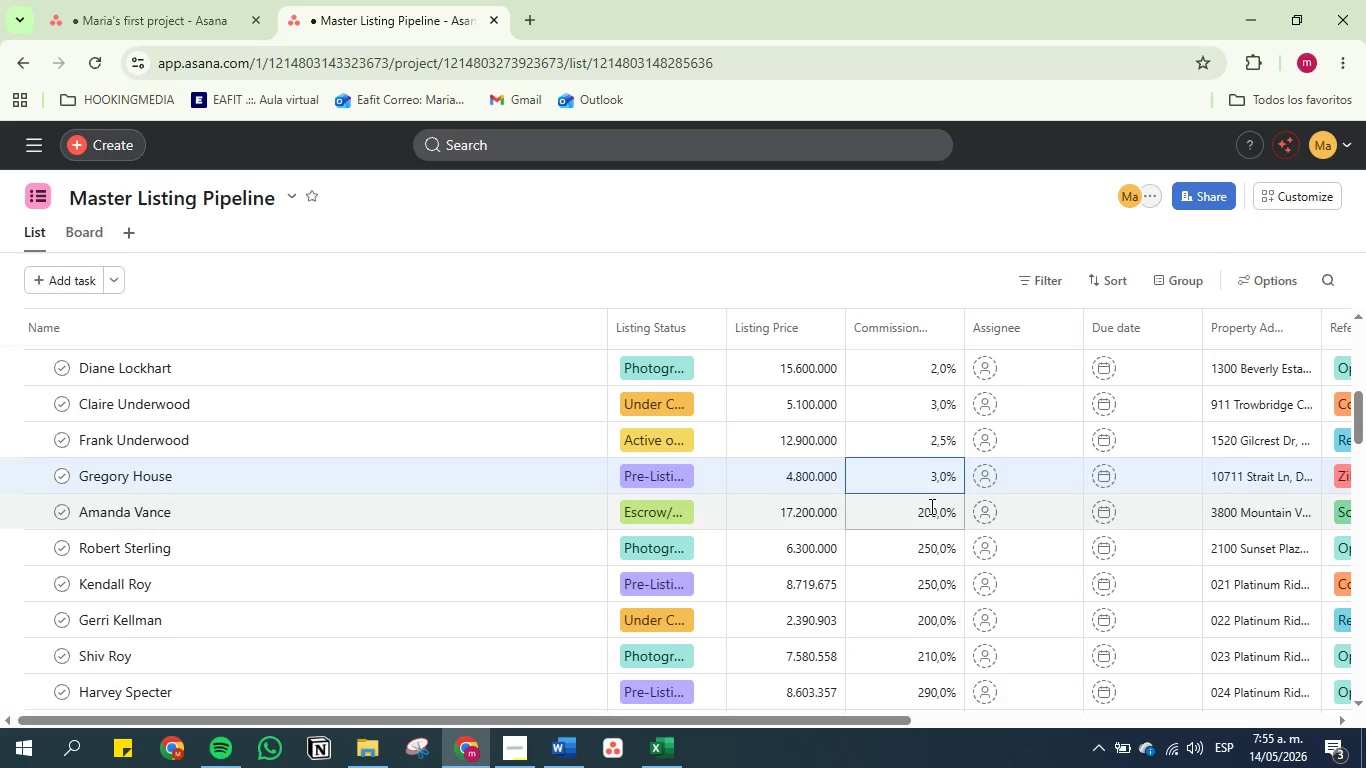 
double_click([930, 509])
 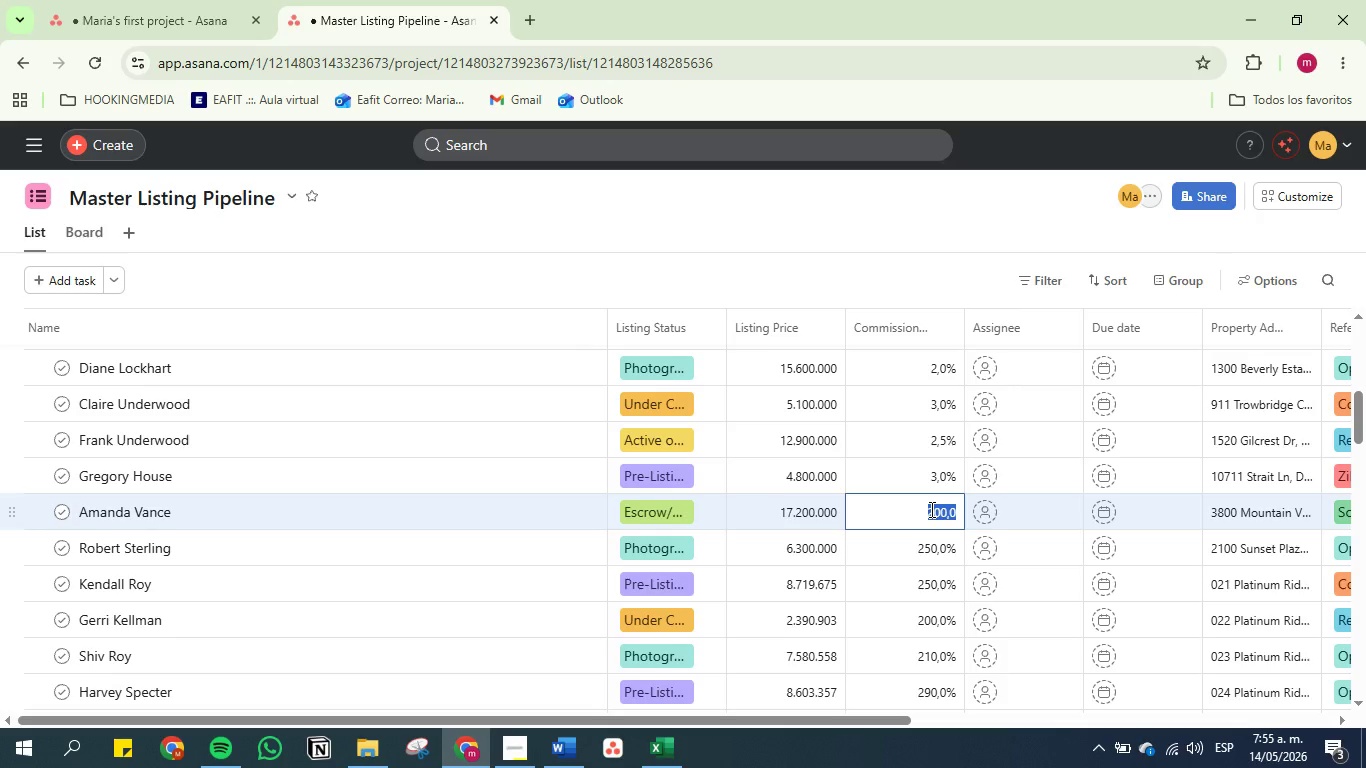 
key(2)
 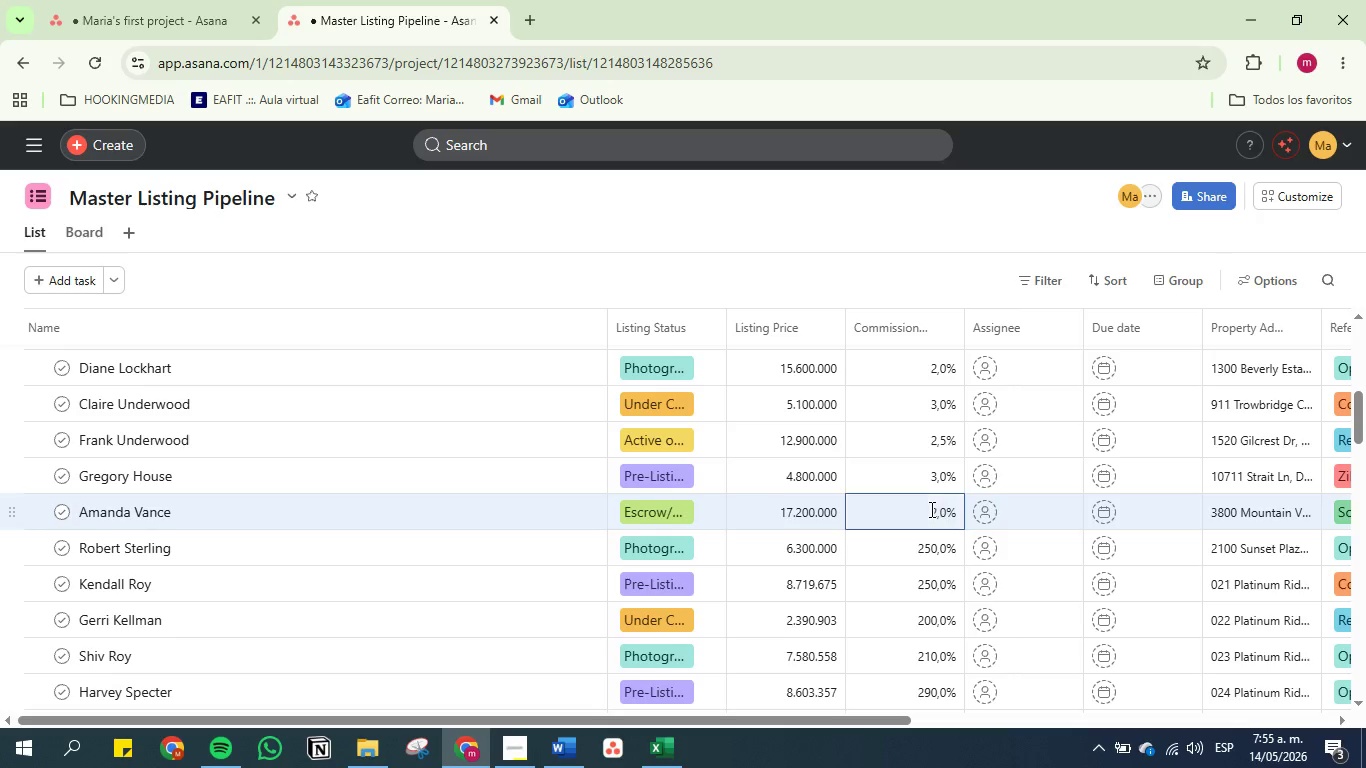 
key(Enter)
 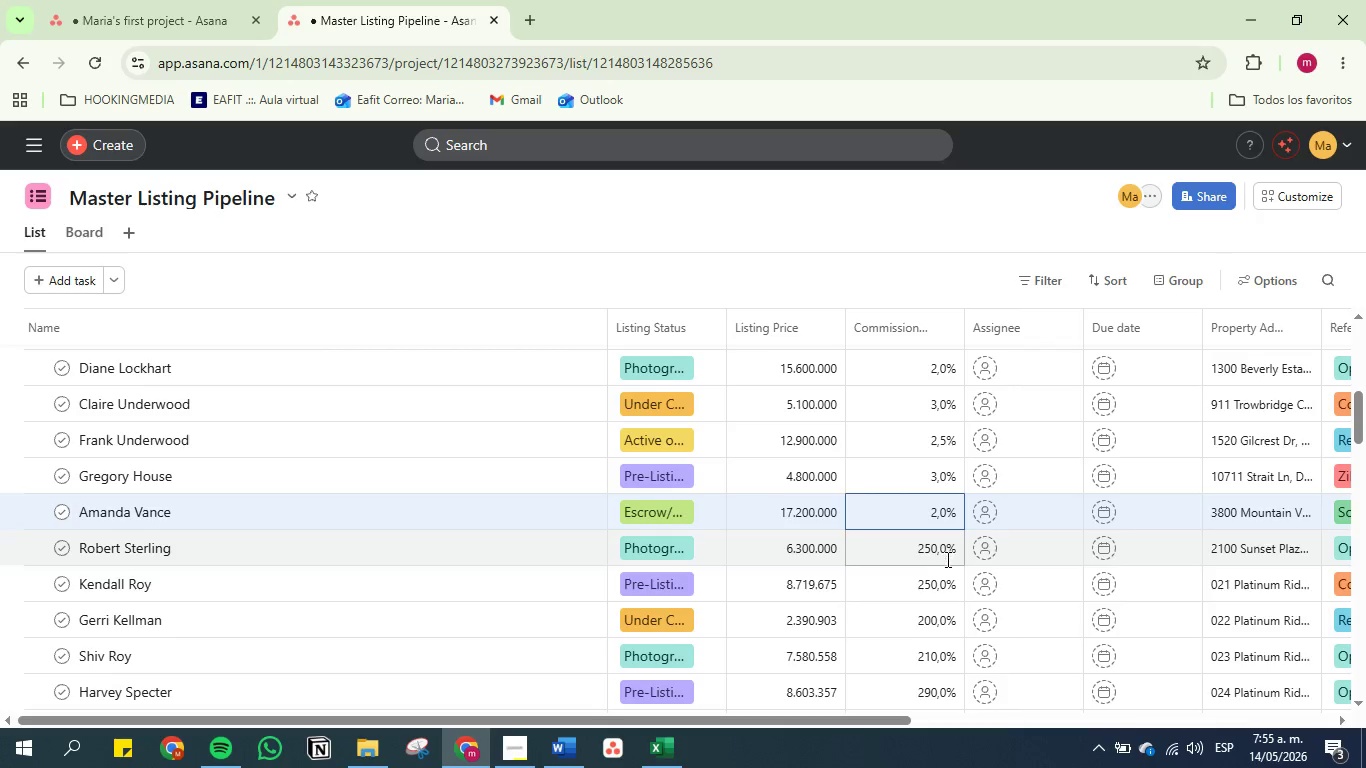 
double_click([943, 554])
 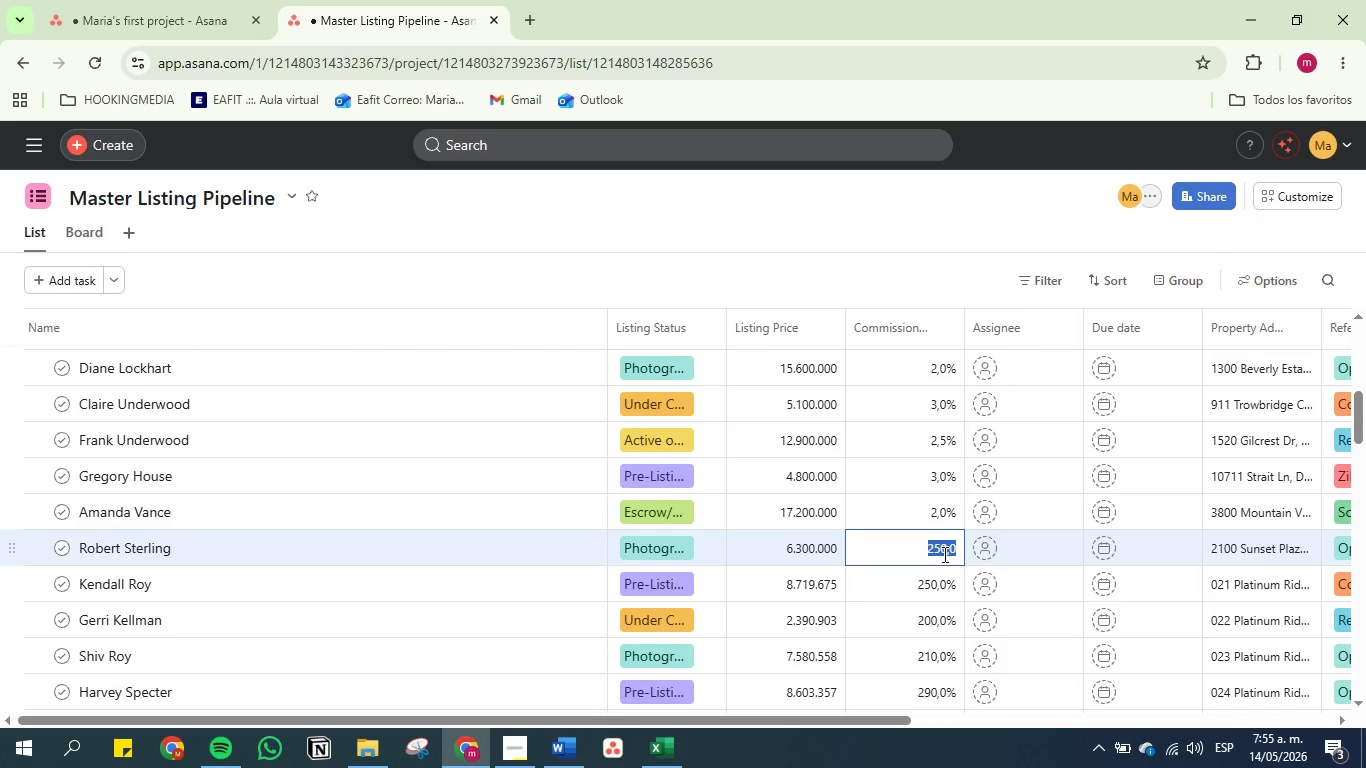 
key(2)
 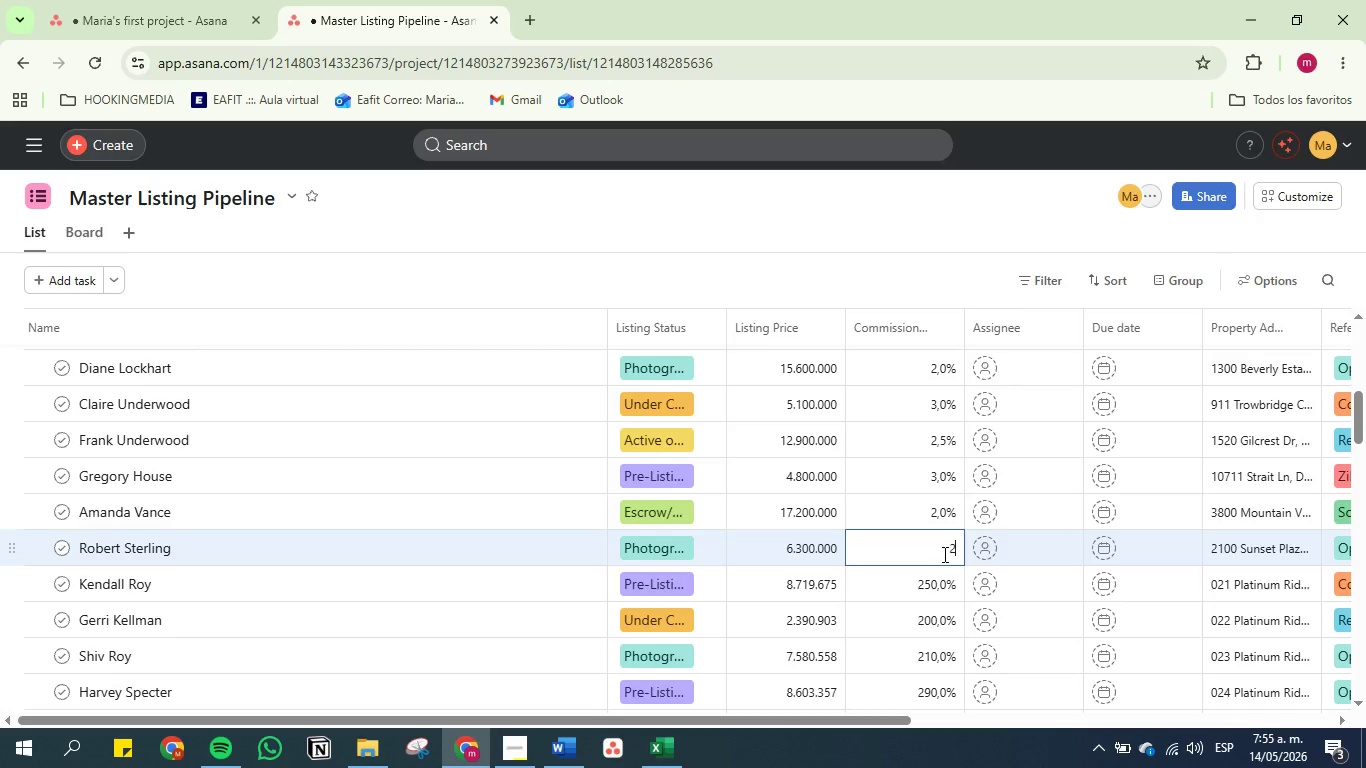 
key(Comma)
 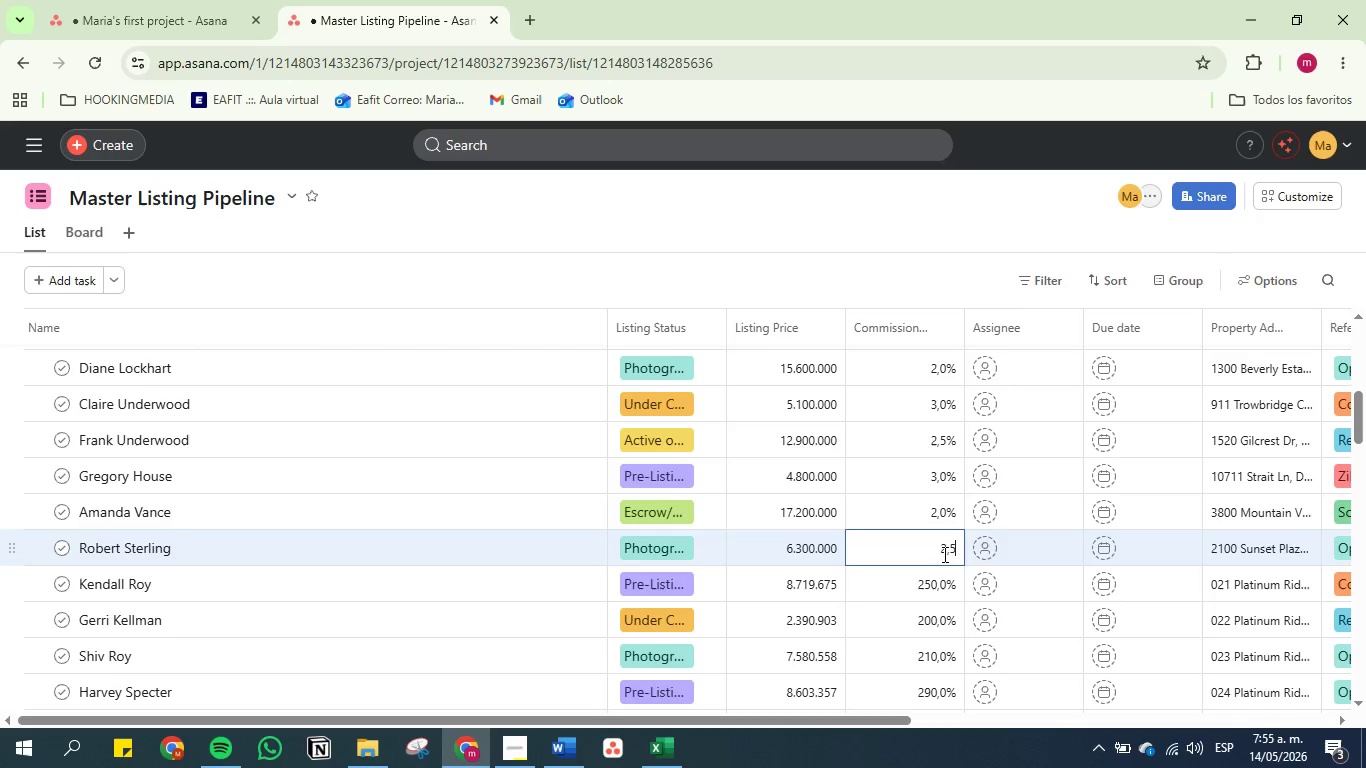 
key(5)
 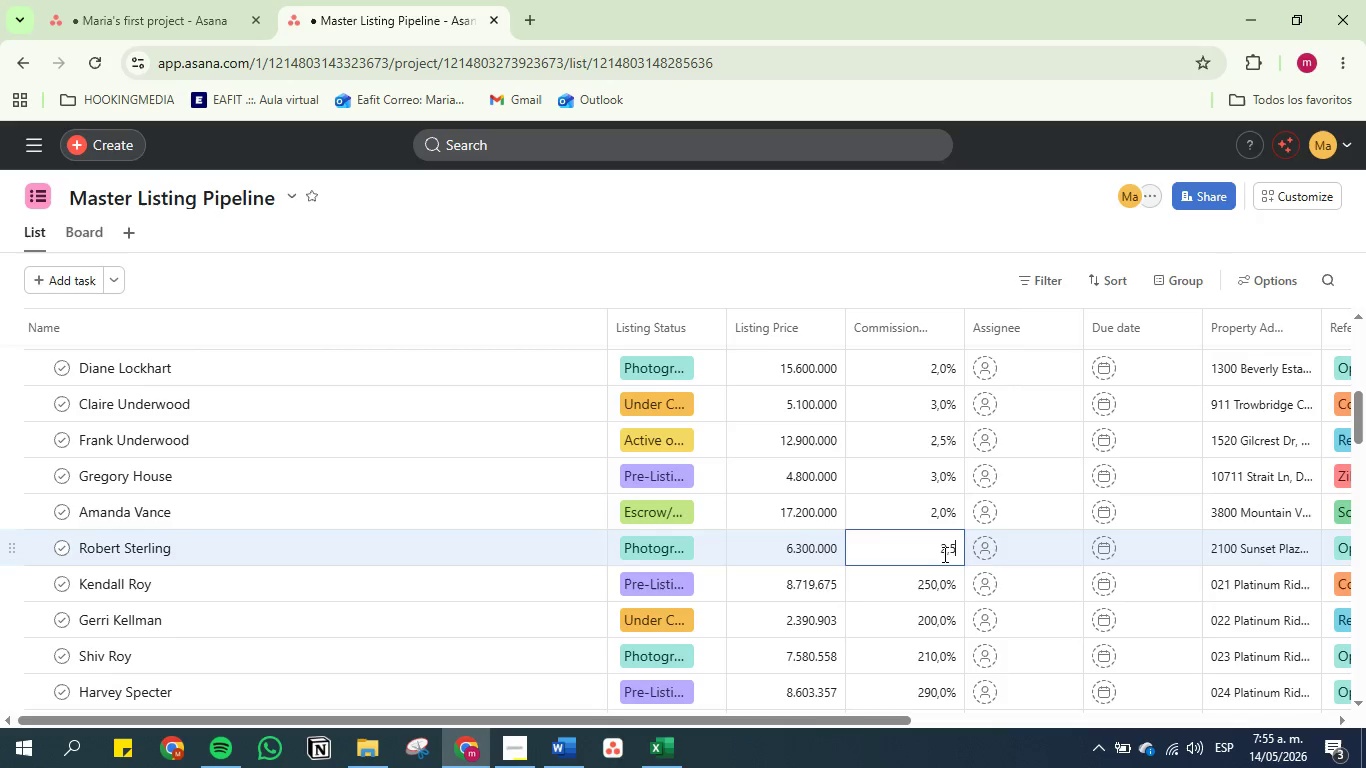 
key(Enter)
 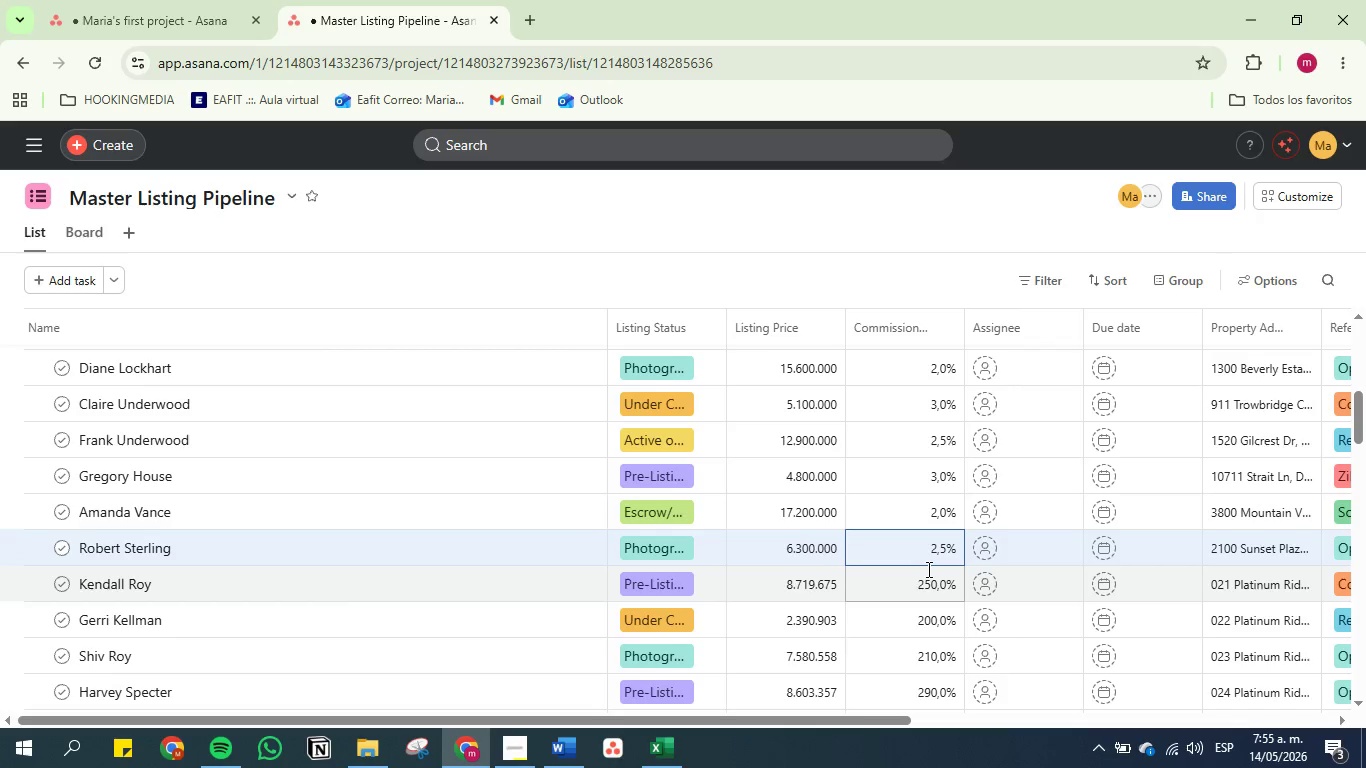 
double_click([925, 577])
 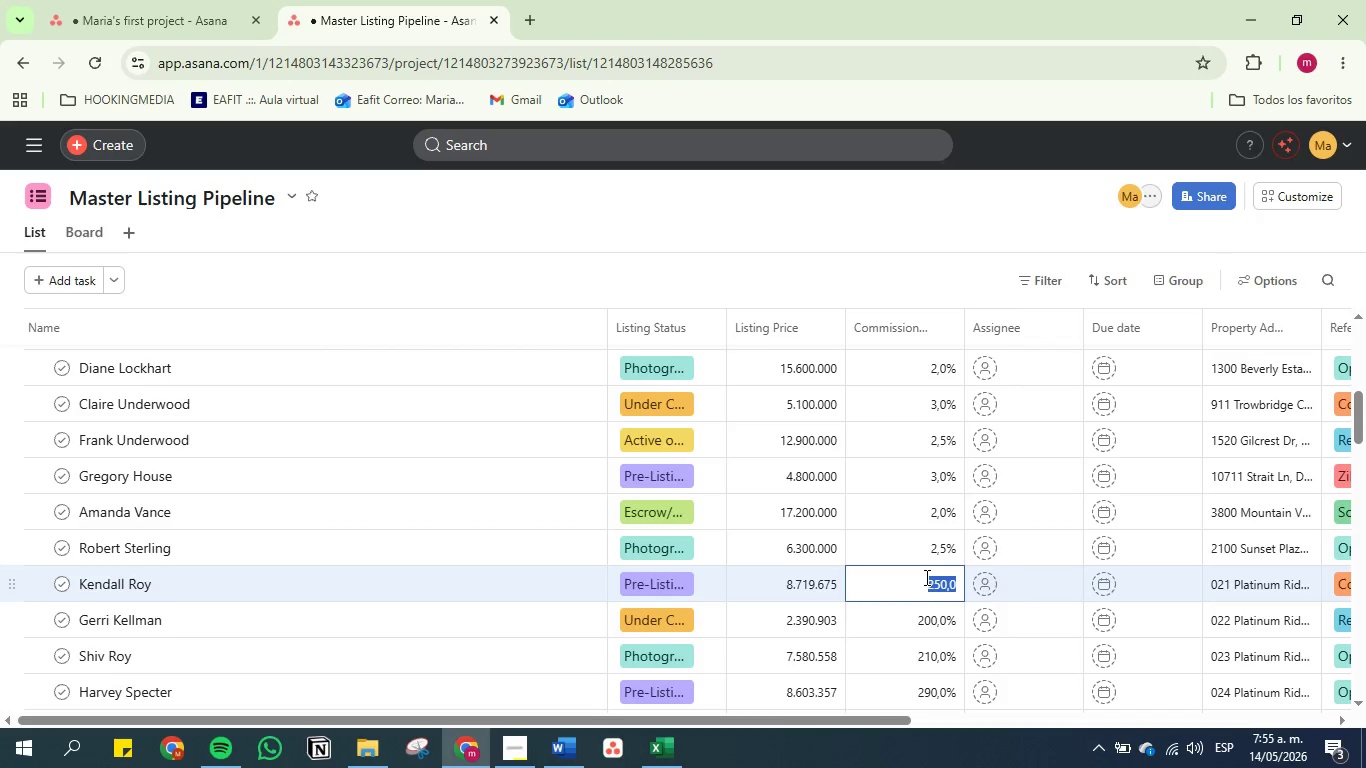 
triple_click([925, 577])
 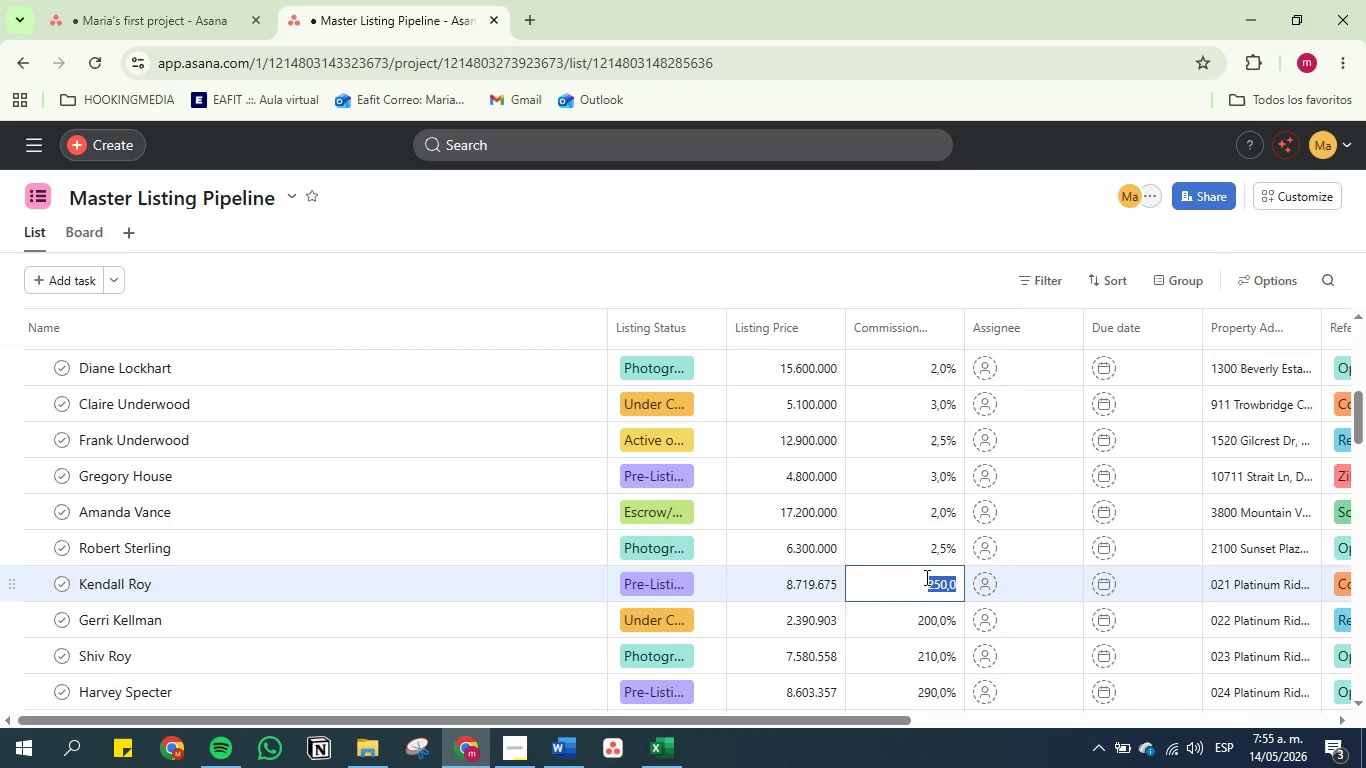 
key(2)
 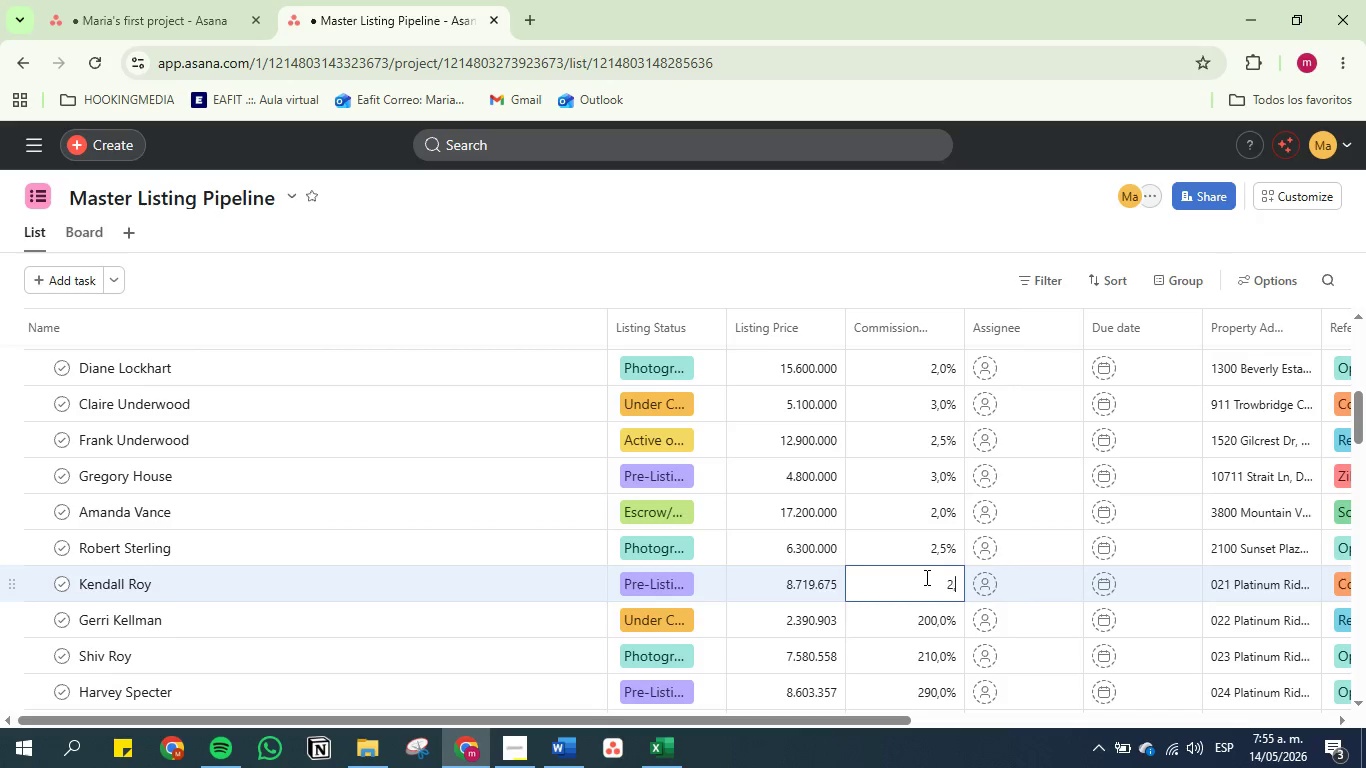 
key(Comma)
 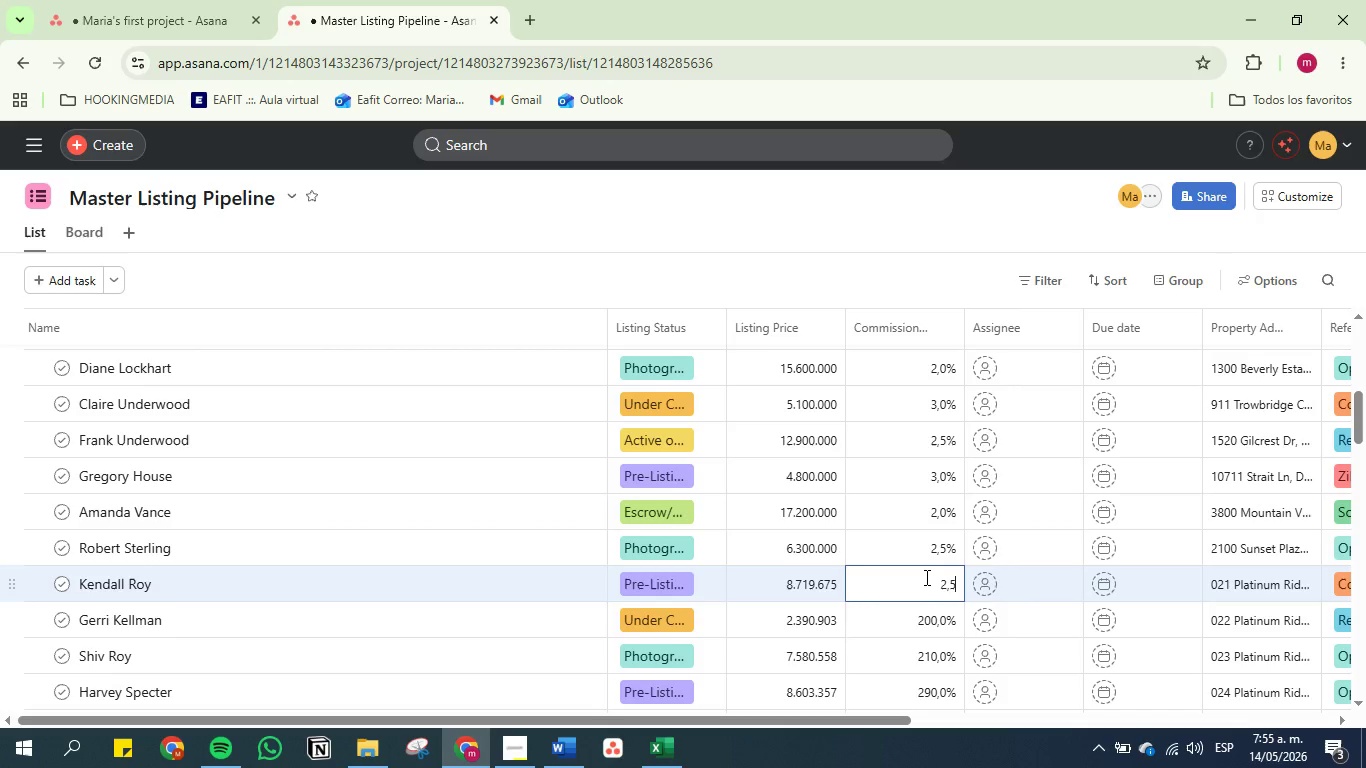 
key(5)
 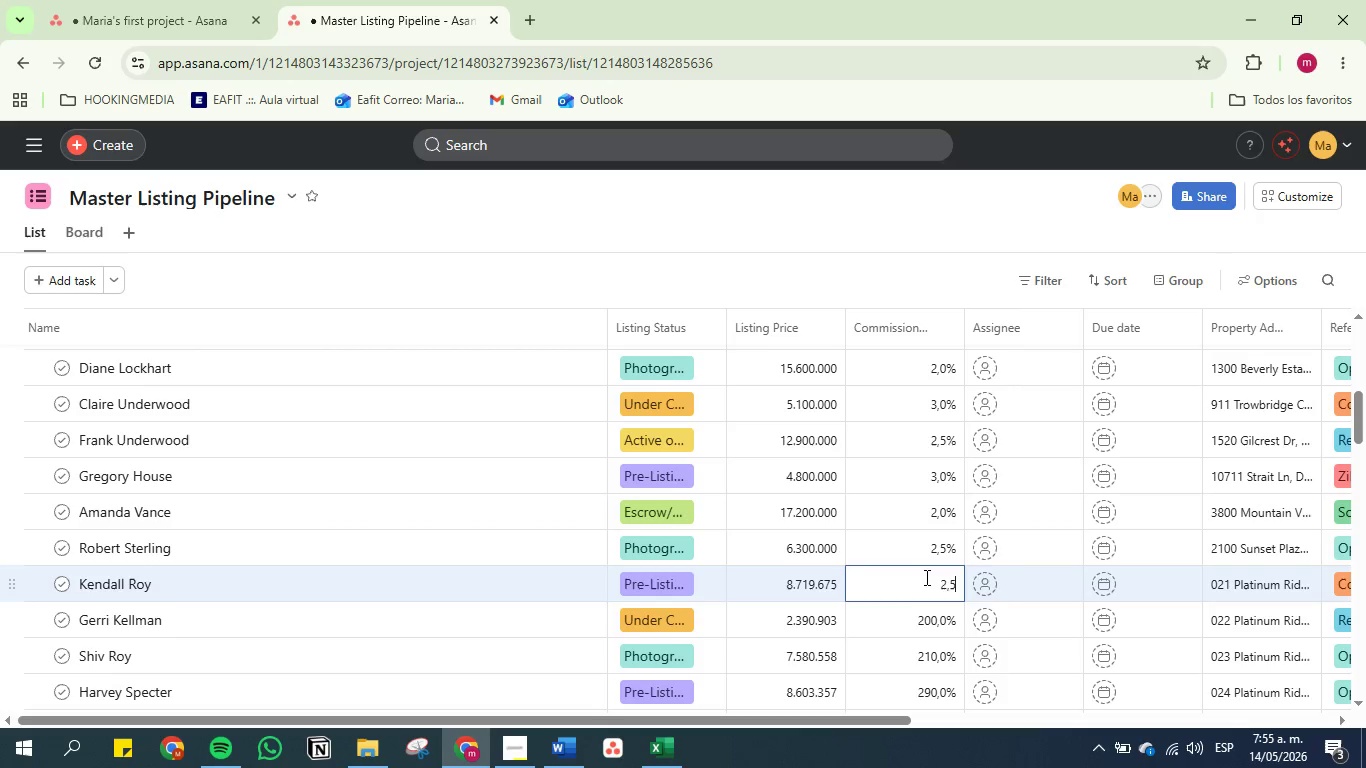 
key(Enter)
 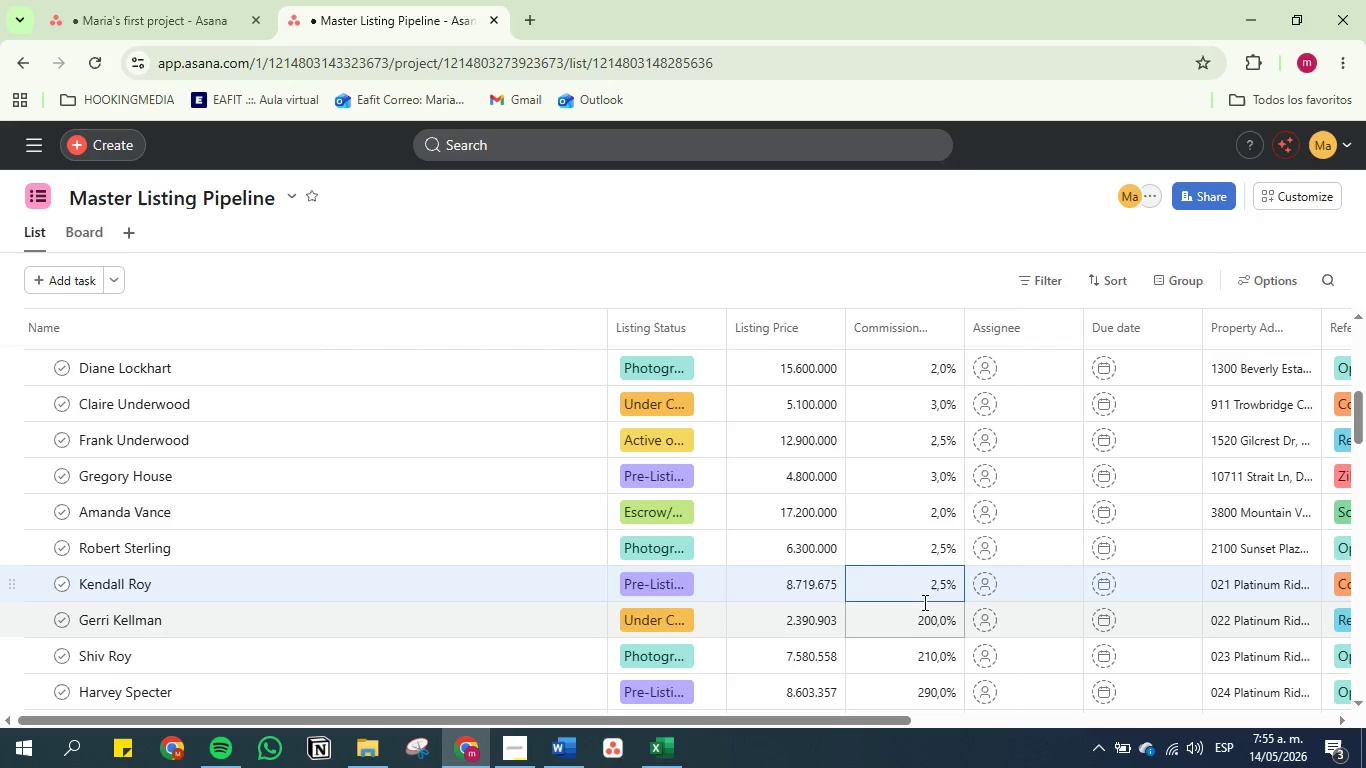 
double_click([923, 602])
 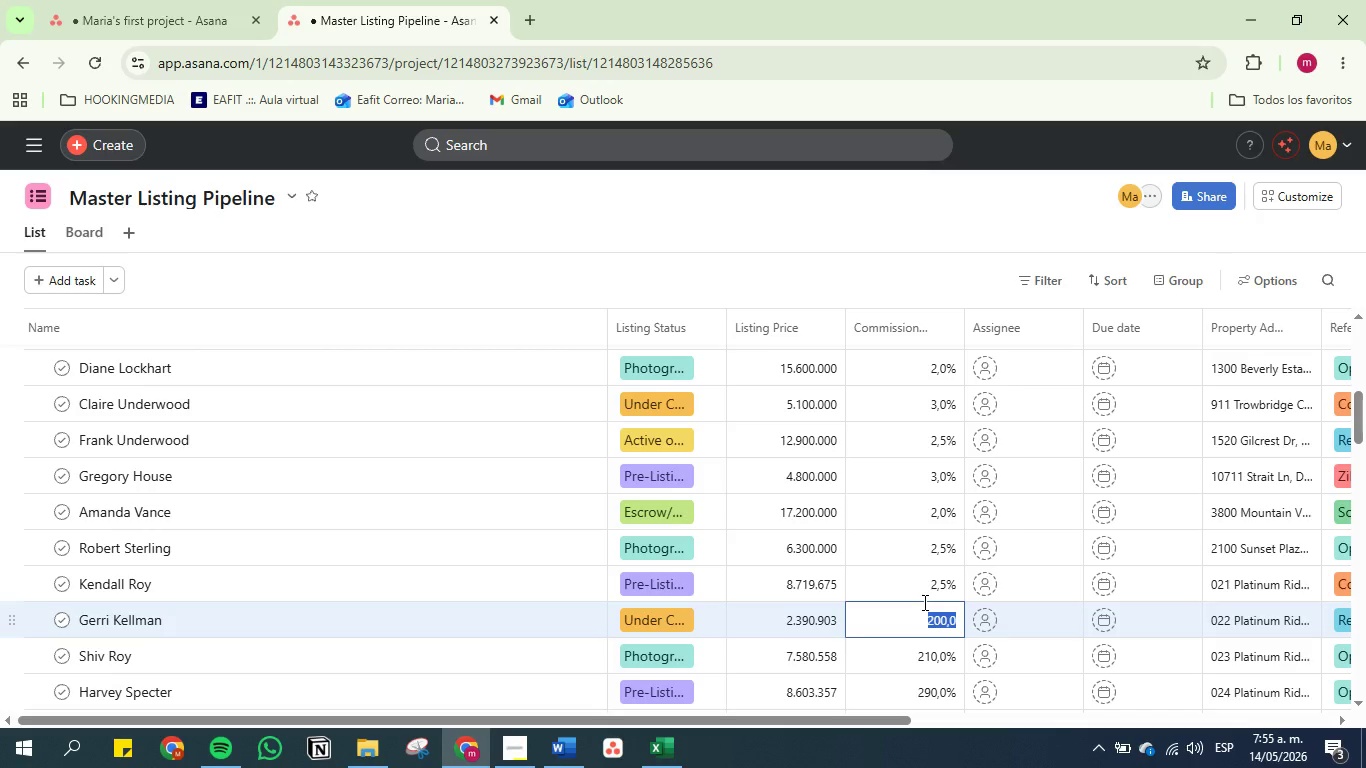 
key(2)
 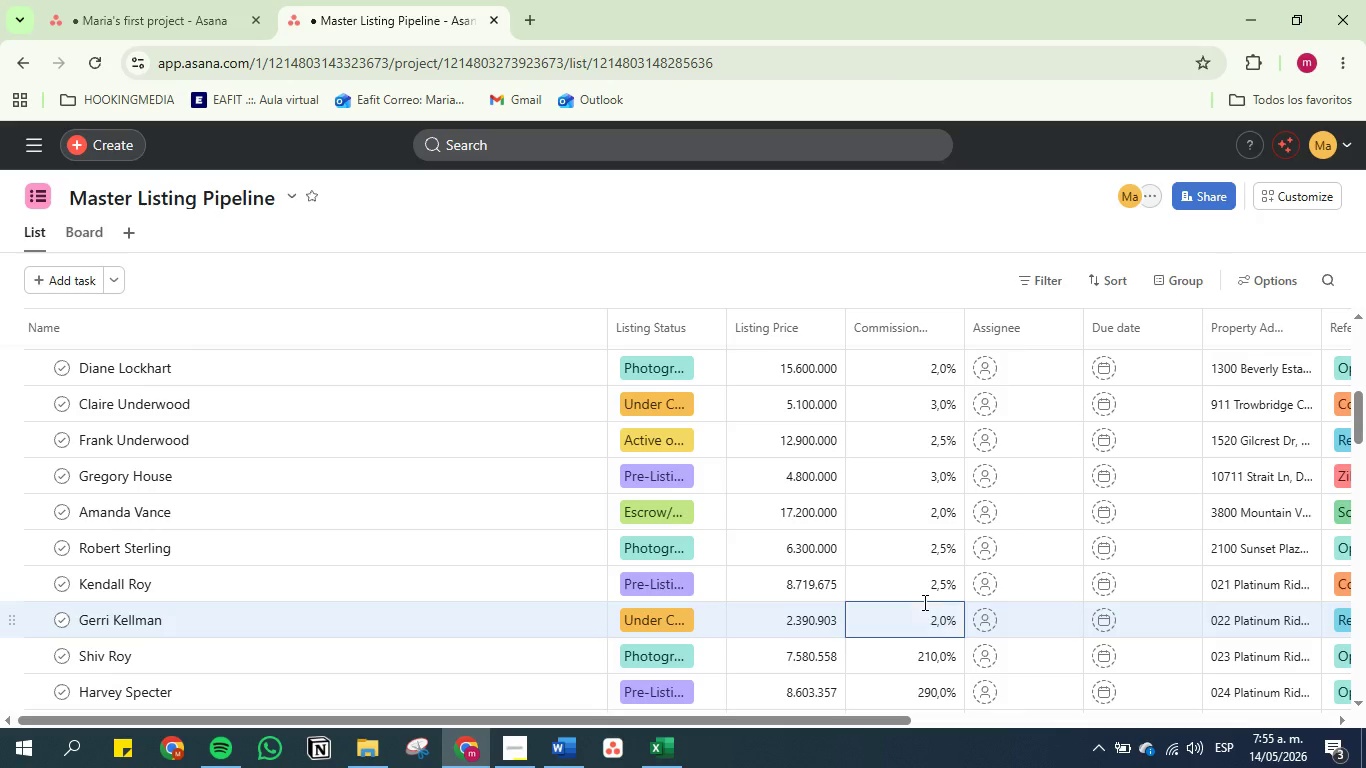 
key(Enter)
 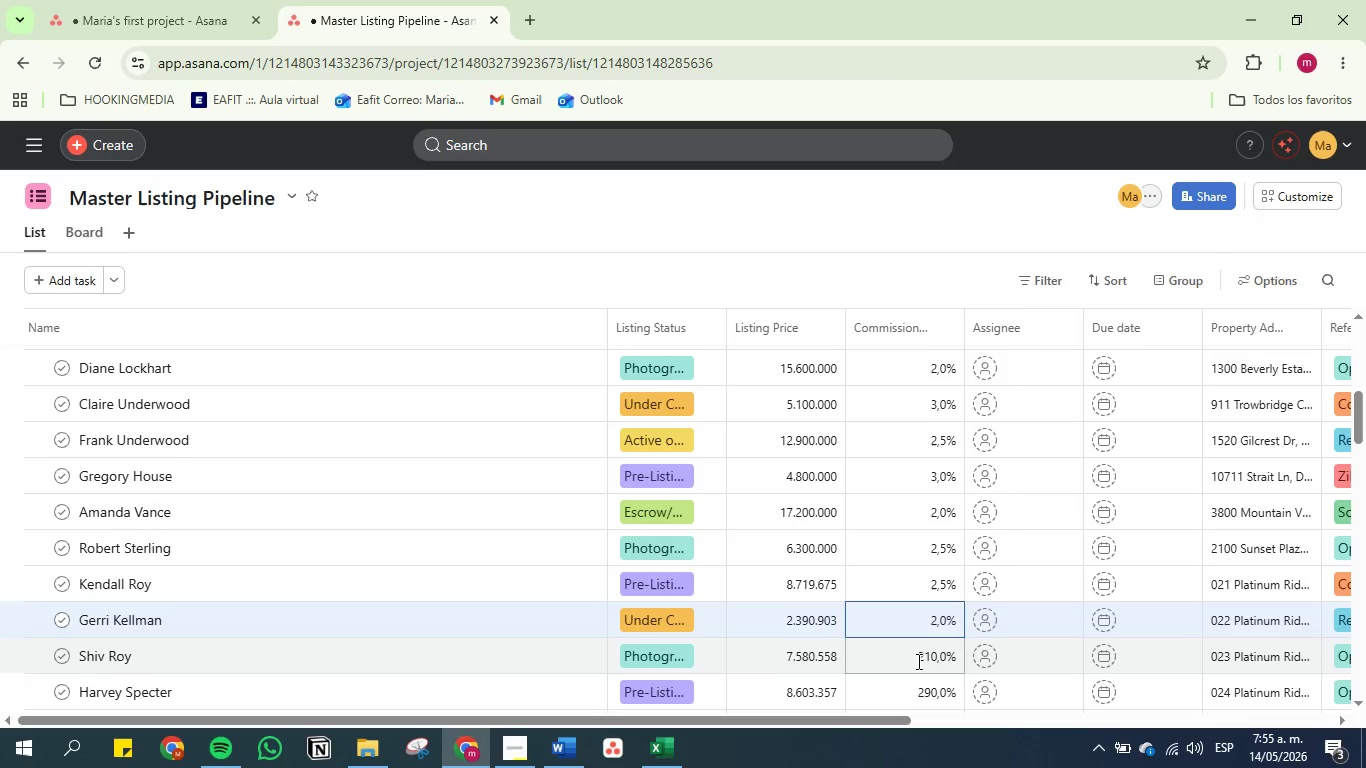 
double_click([917, 660])
 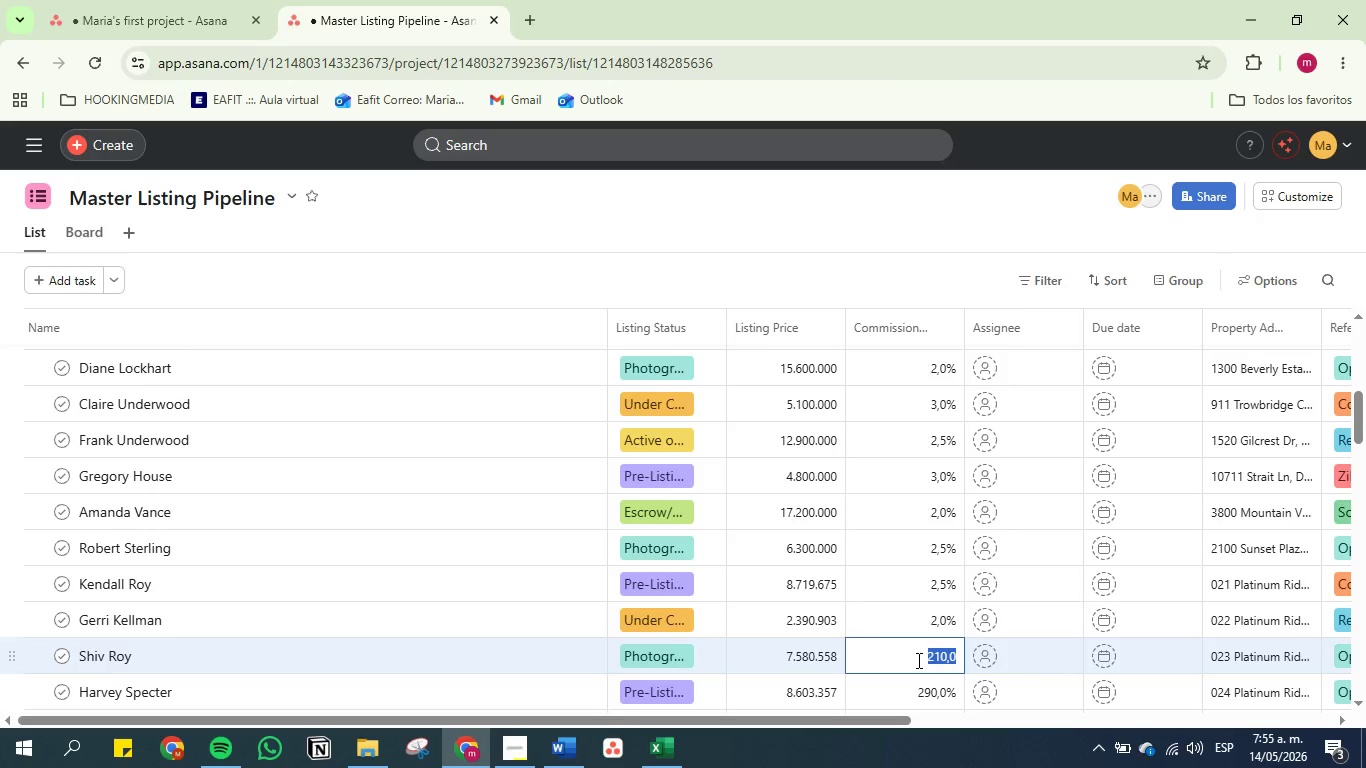 
triple_click([917, 660])
 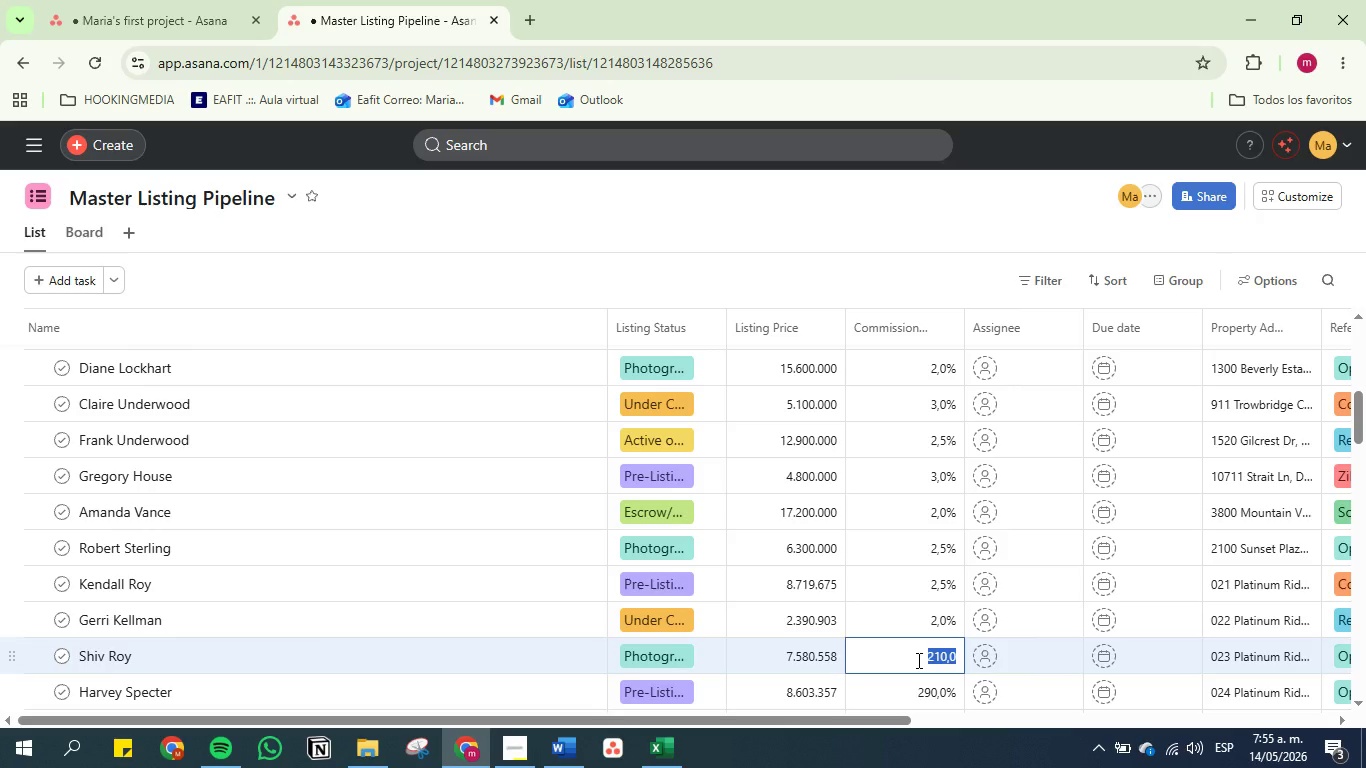 
key(2)
 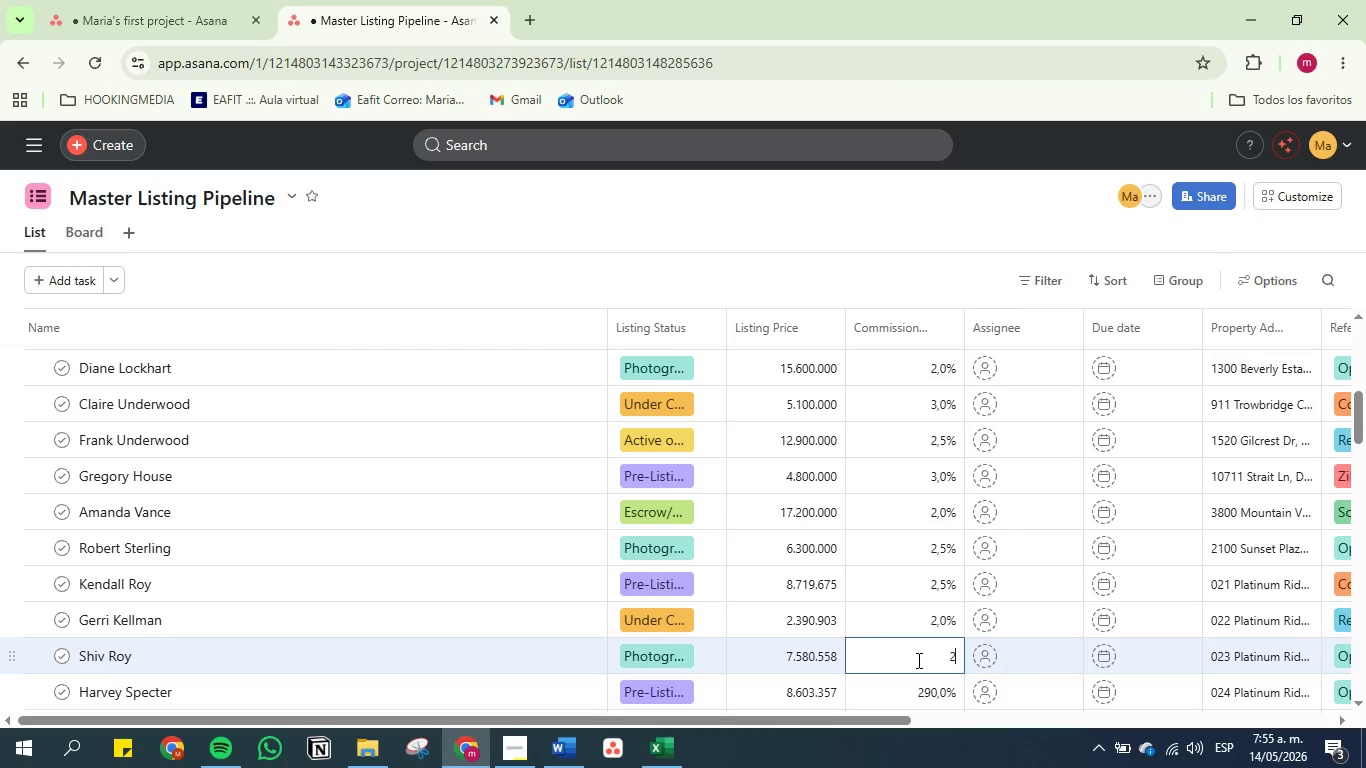 
key(Period)
 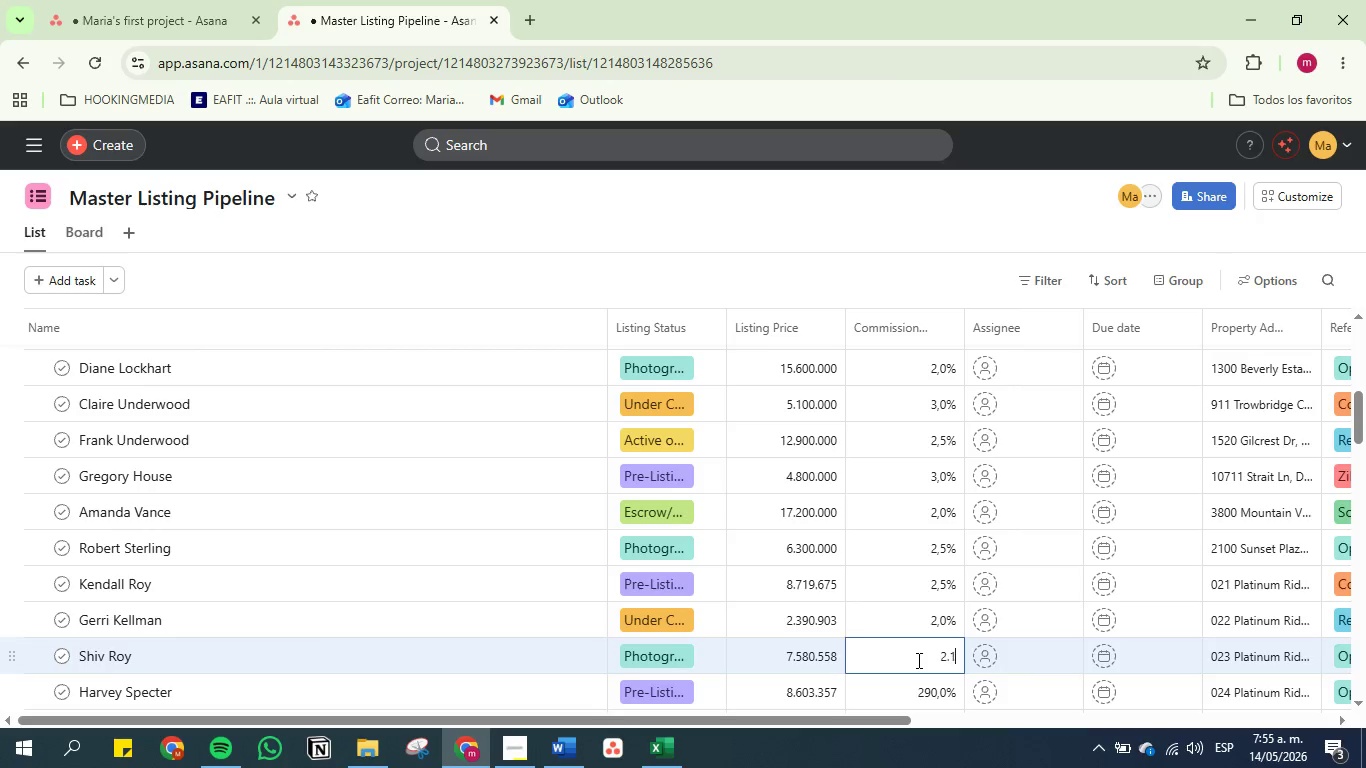 
key(1)
 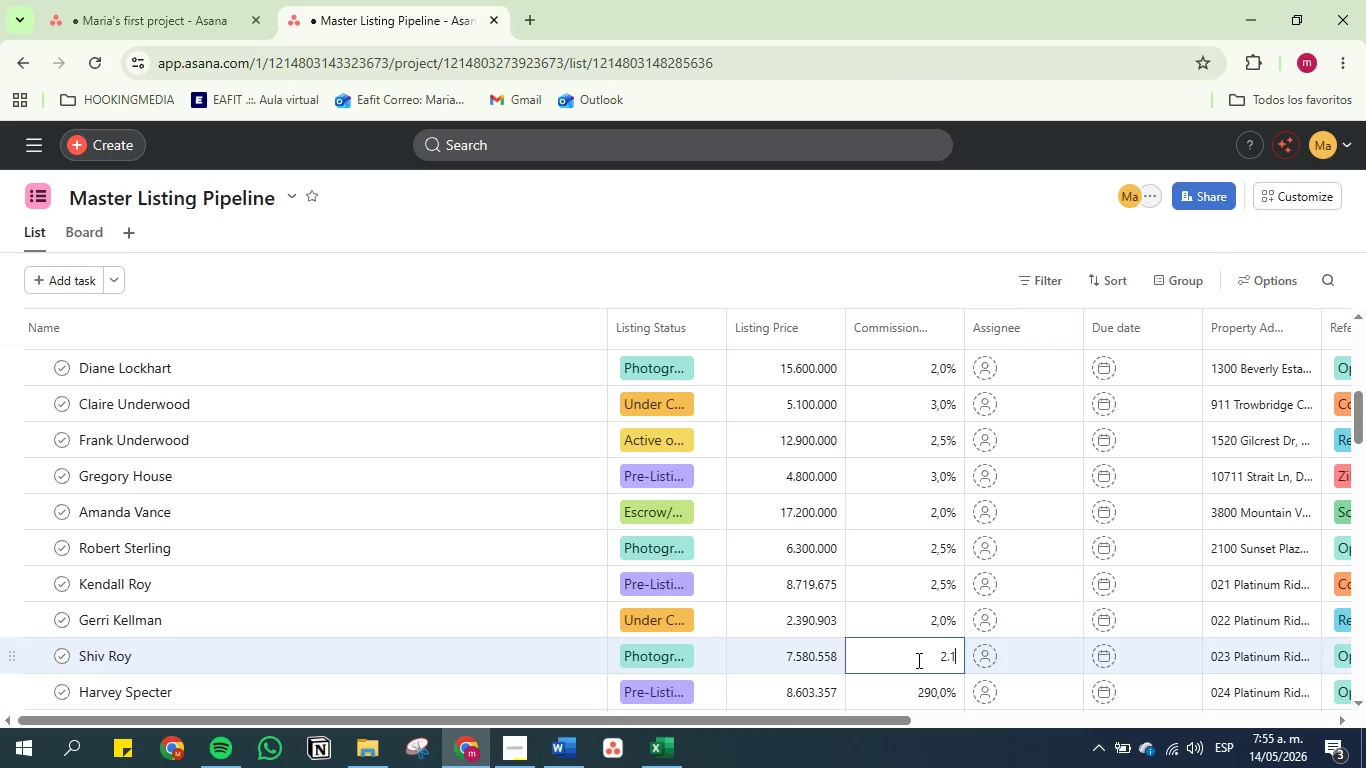 
key(Enter)
 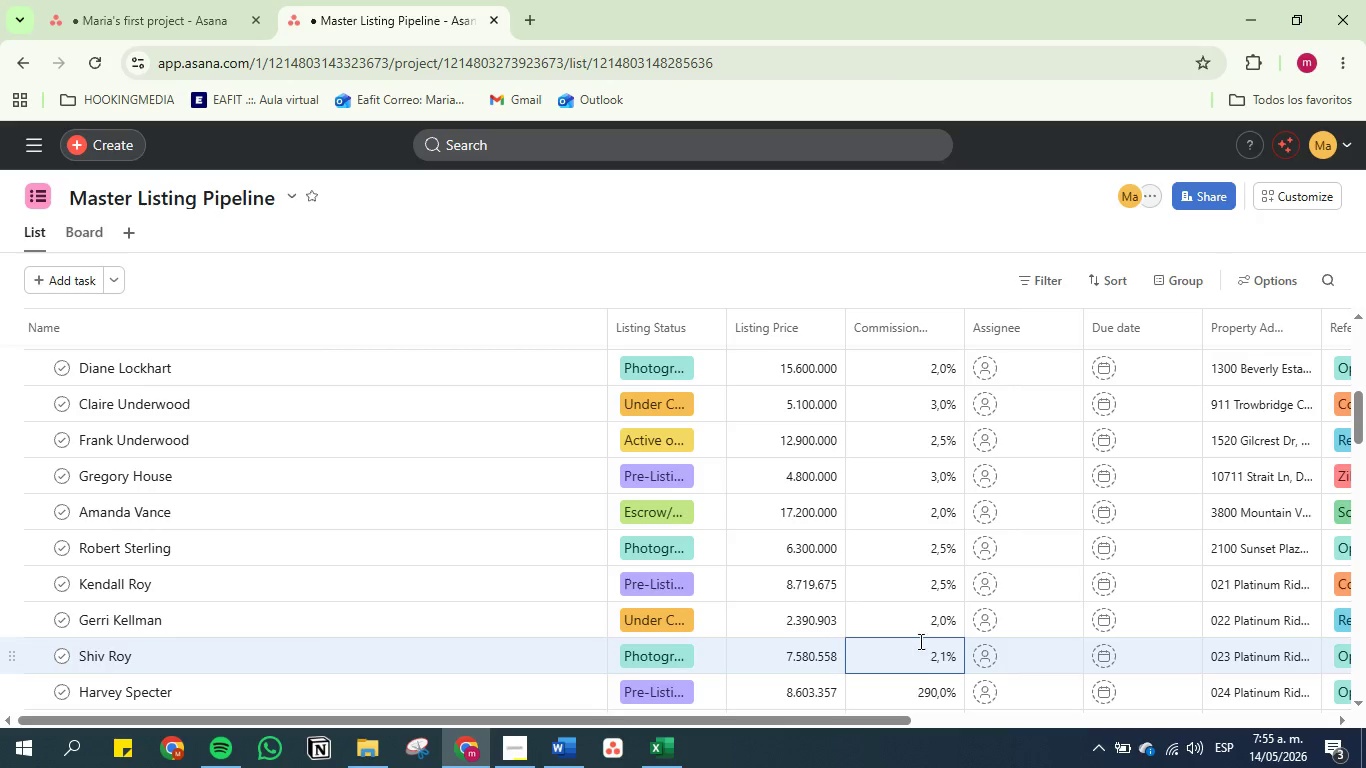 
scroll: coordinate [934, 616], scroll_direction: down, amount: 2.0
 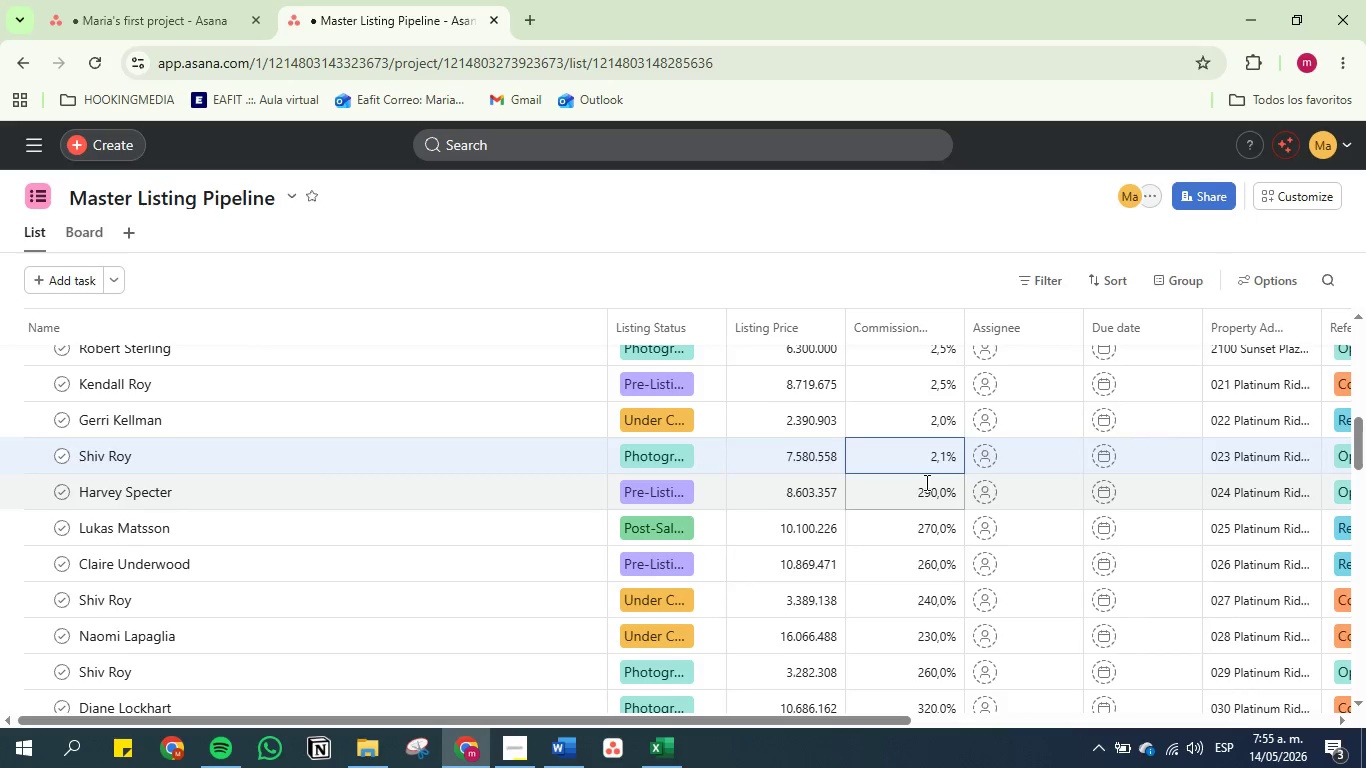 
double_click([925, 482])
 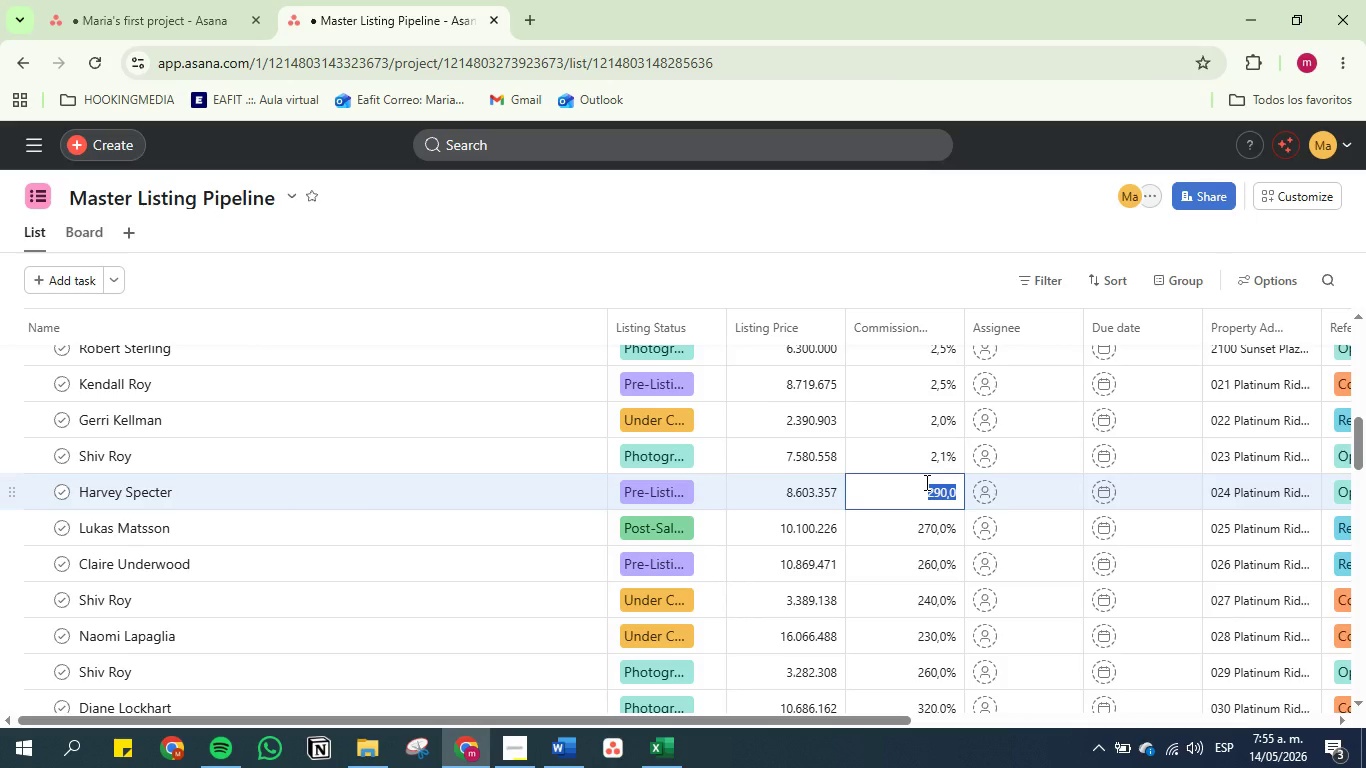 
key(2)
 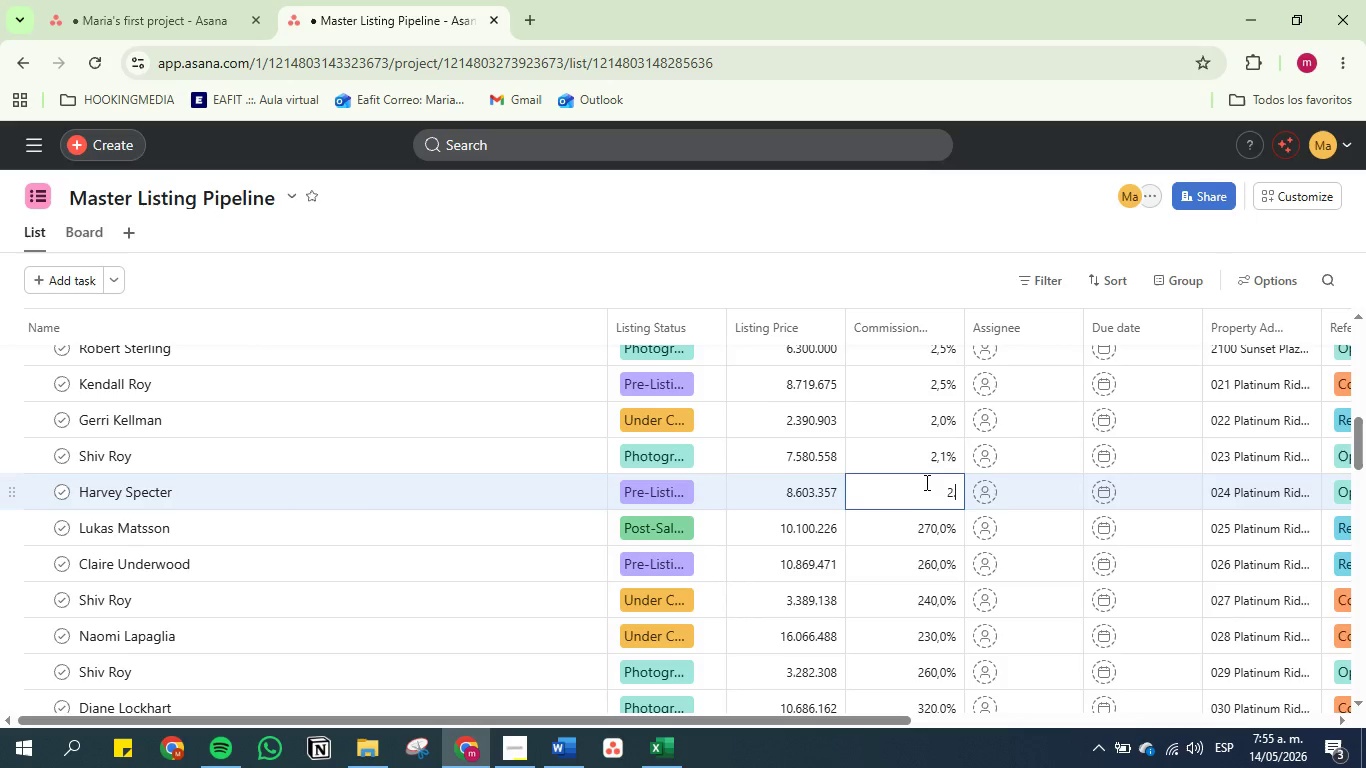 
key(Period)
 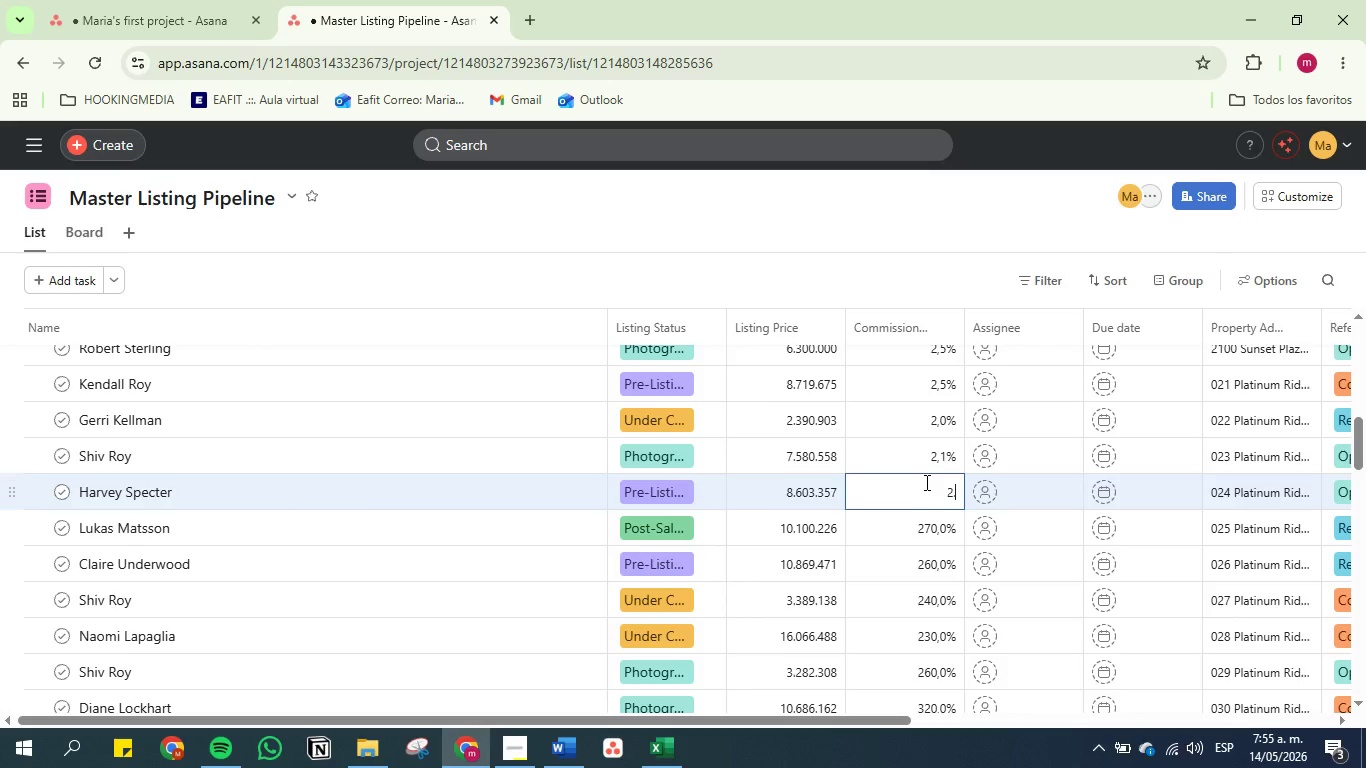 
key(9)
 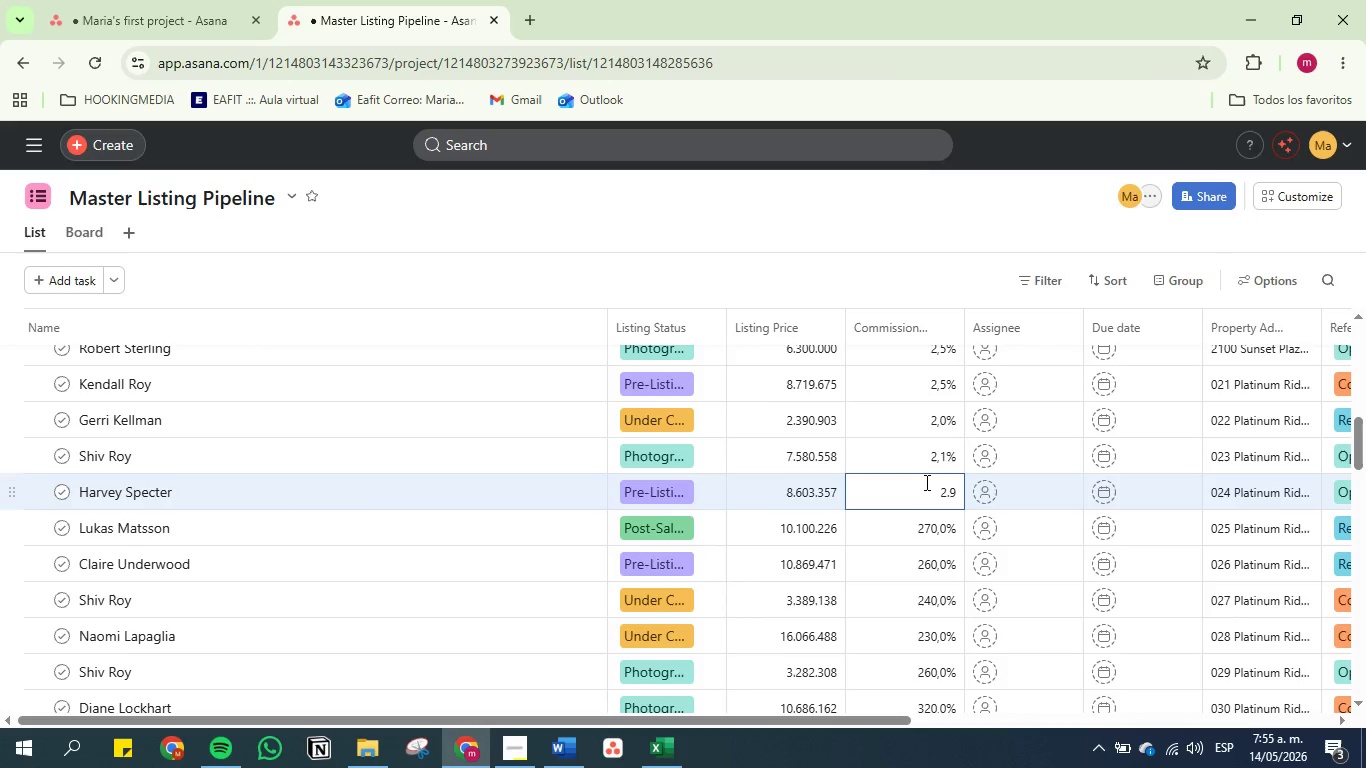 
key(Enter)
 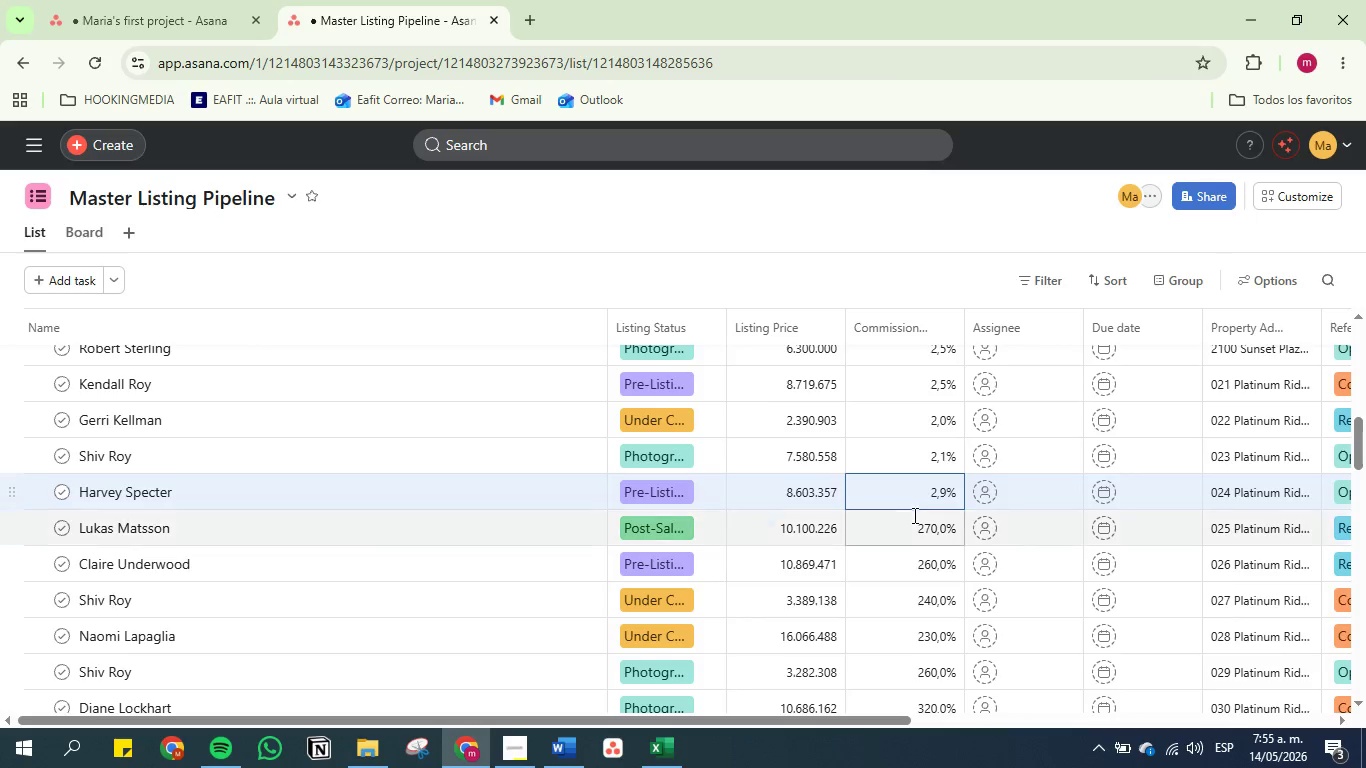 
double_click([913, 517])
 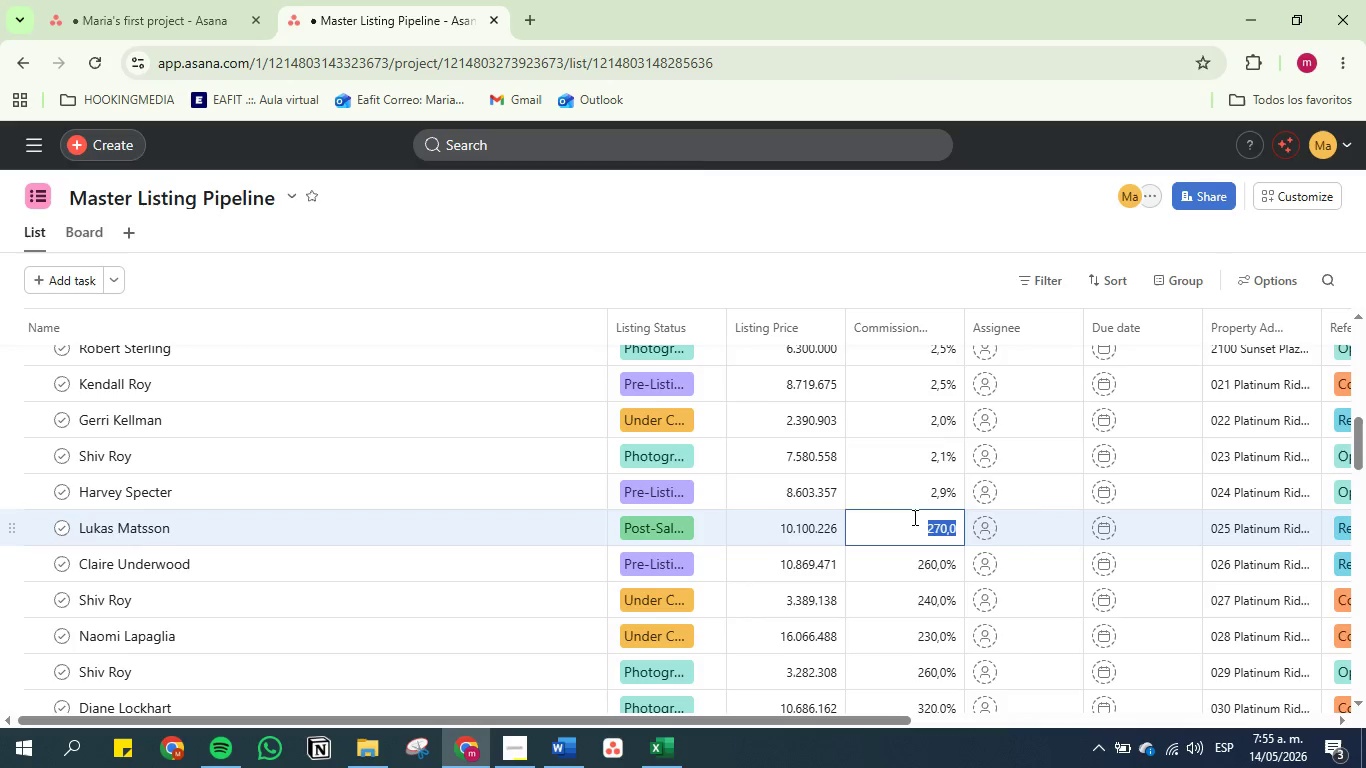 
key(2)
 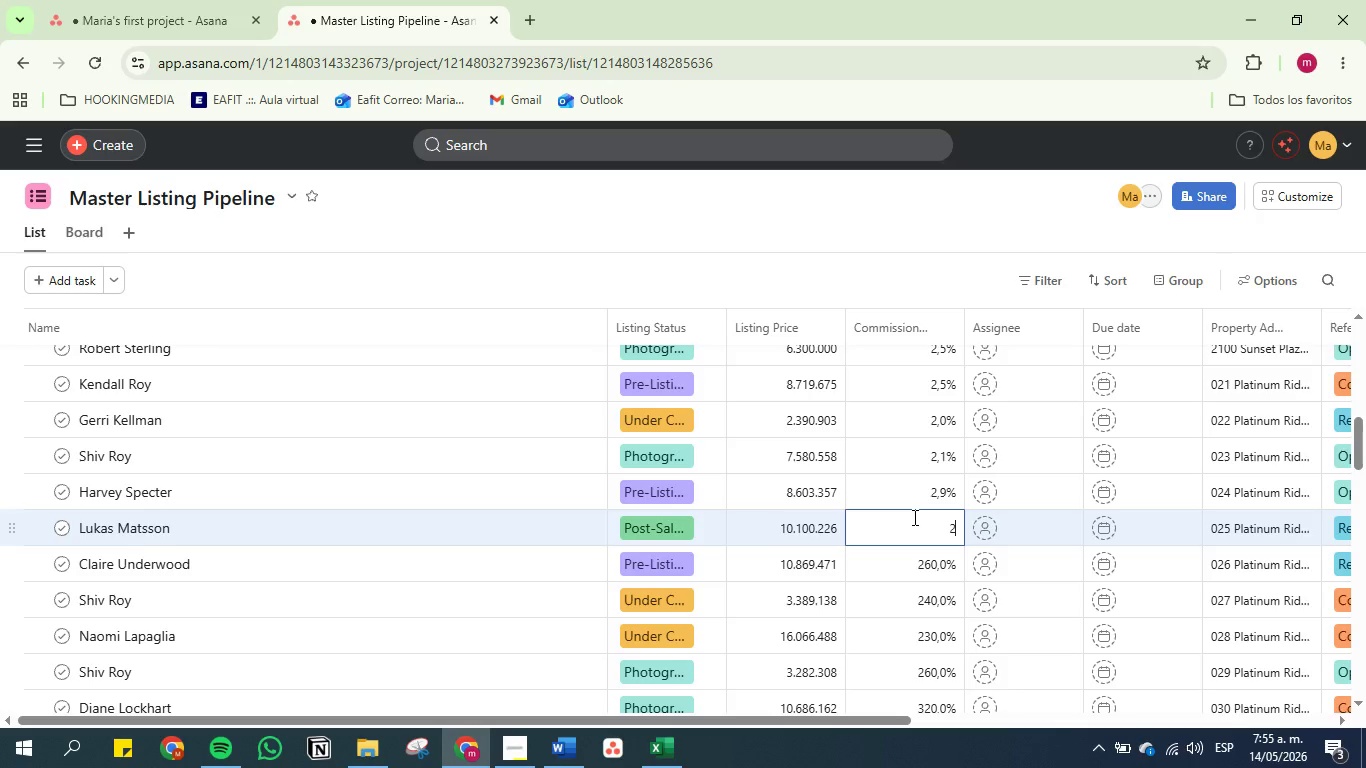 
key(Period)
 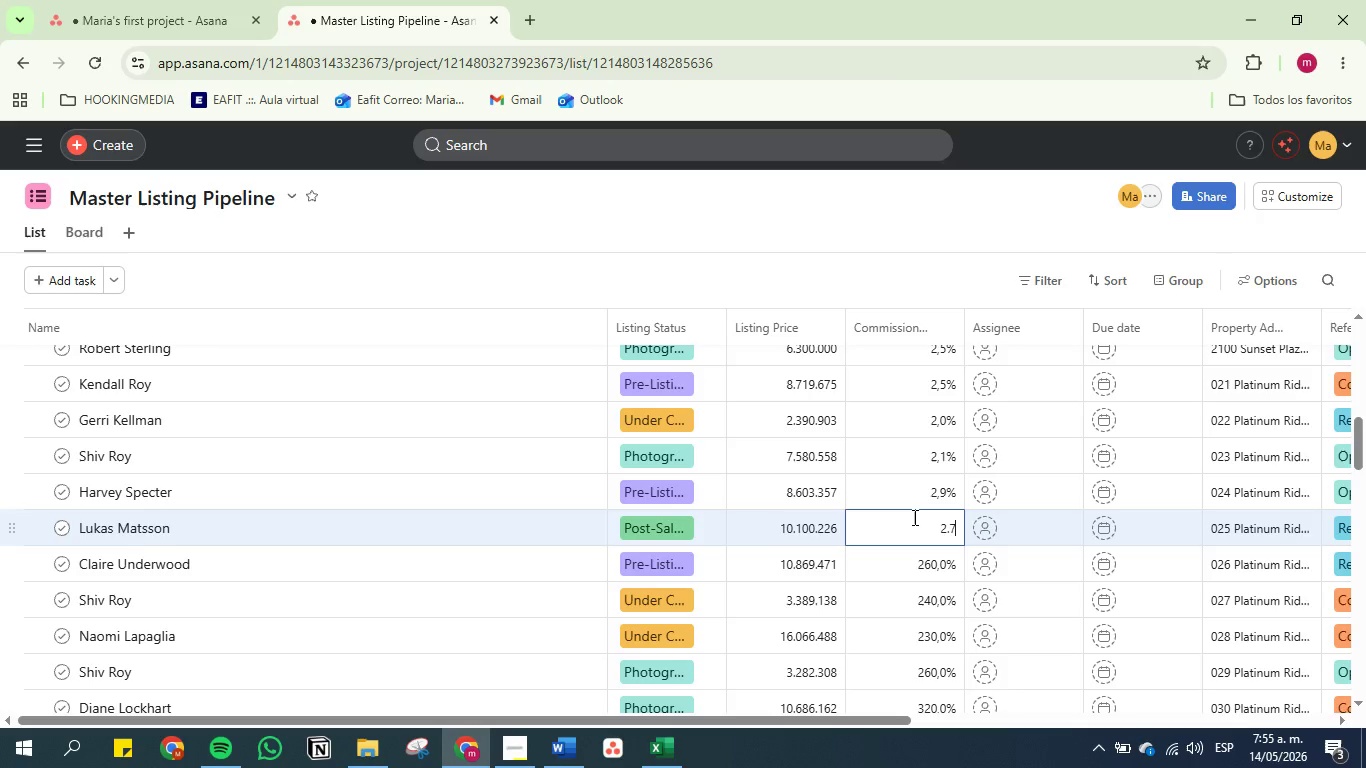 
key(7)
 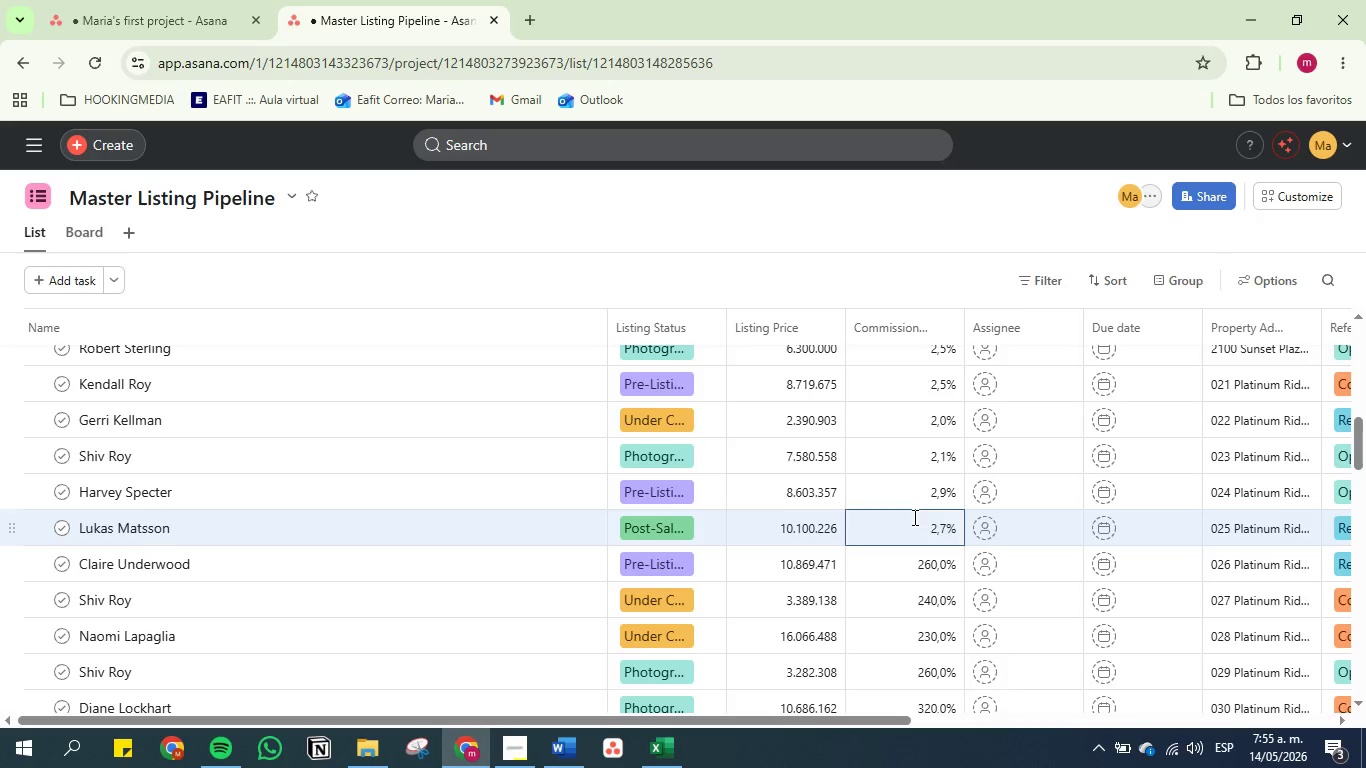 
key(Enter)
 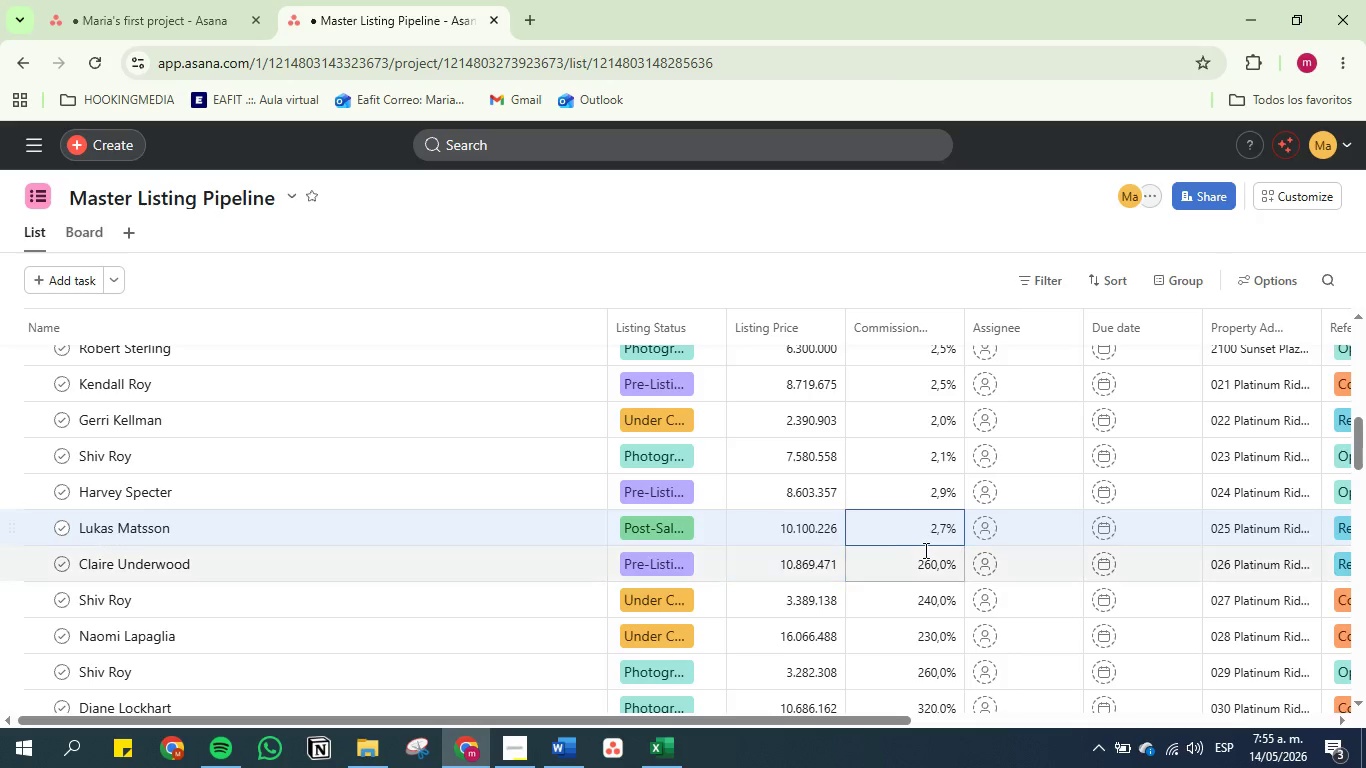 
double_click([924, 550])
 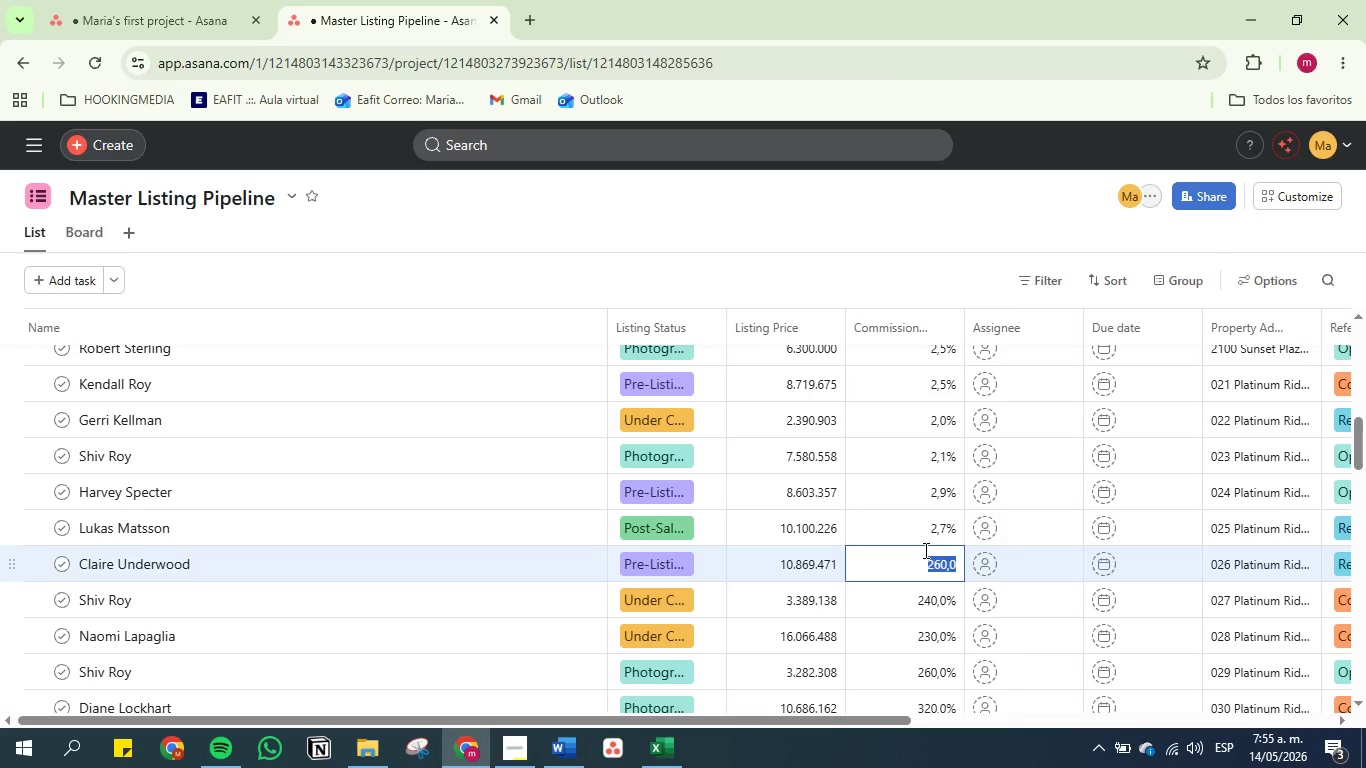 
key(2)
 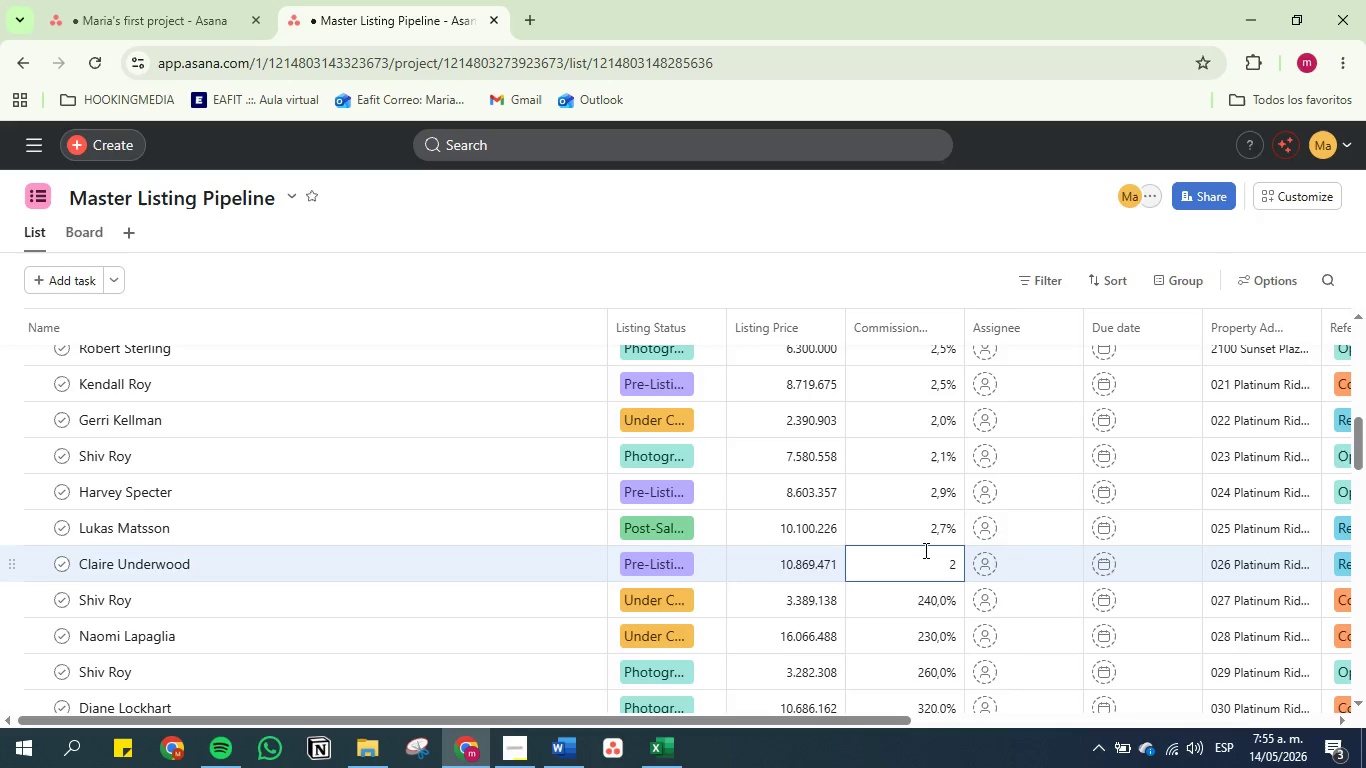 
key(Period)
 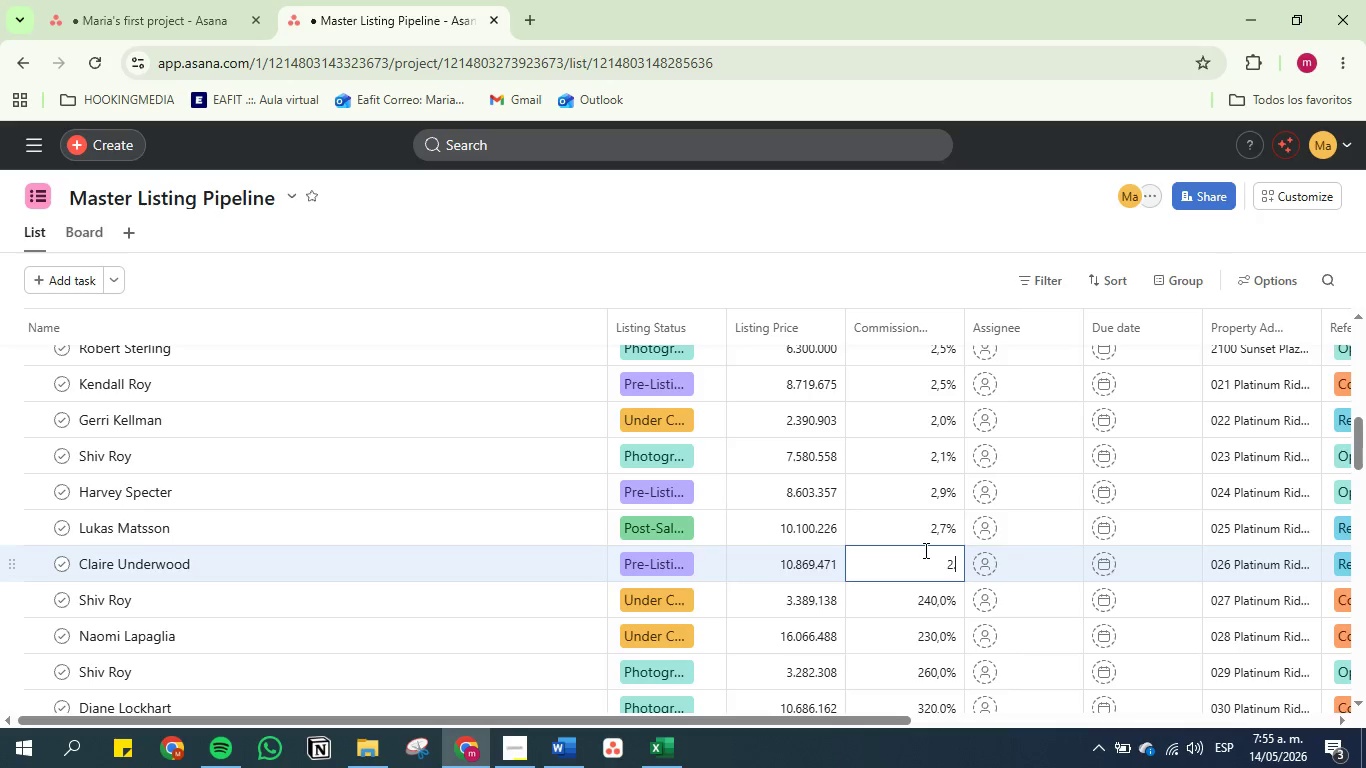 
key(6)
 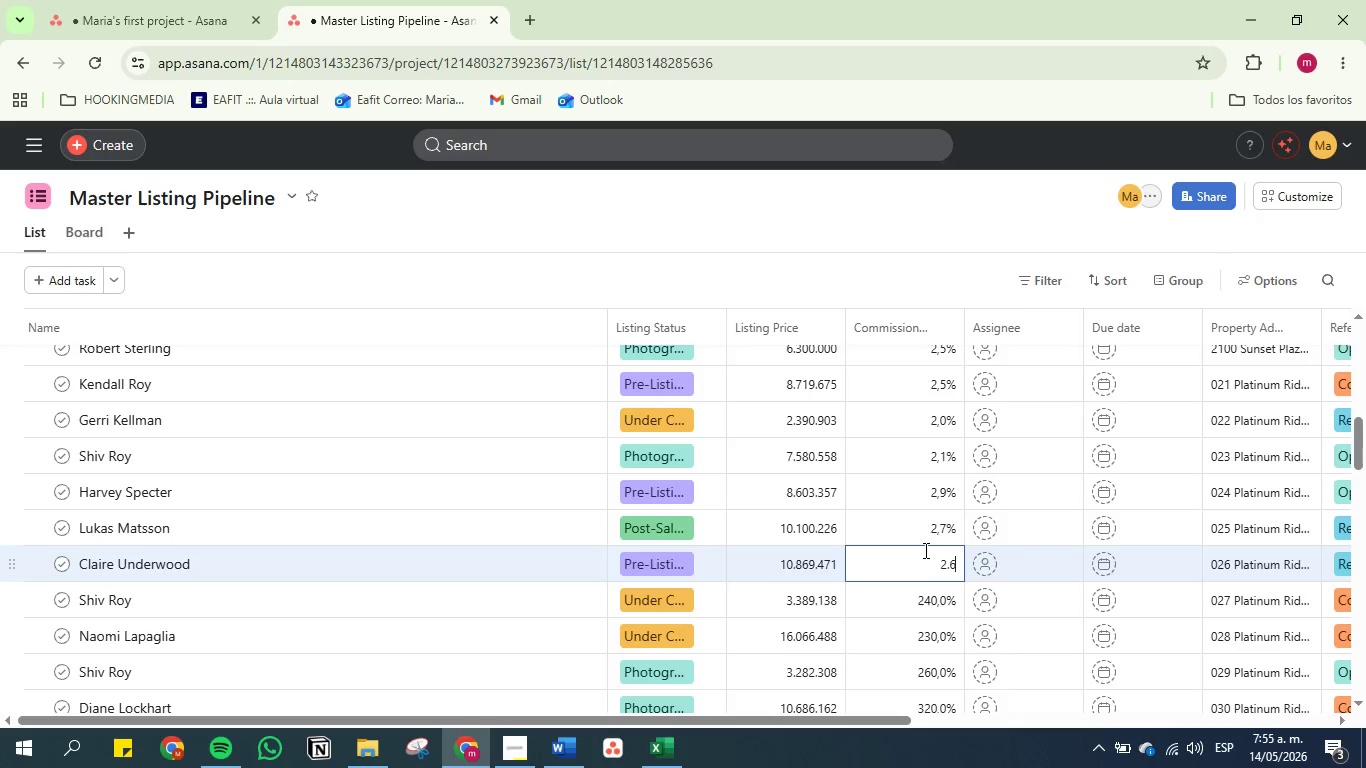 
key(Enter)
 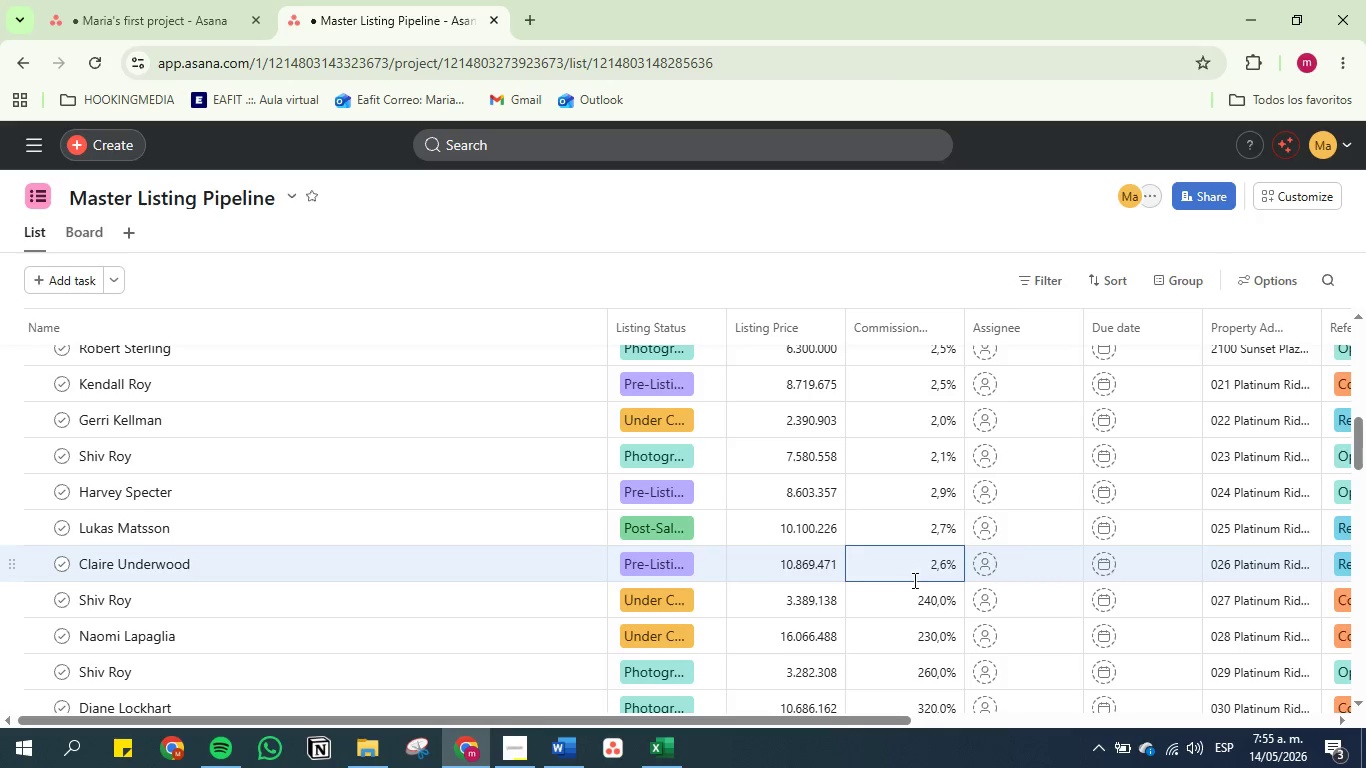 
double_click([913, 582])
 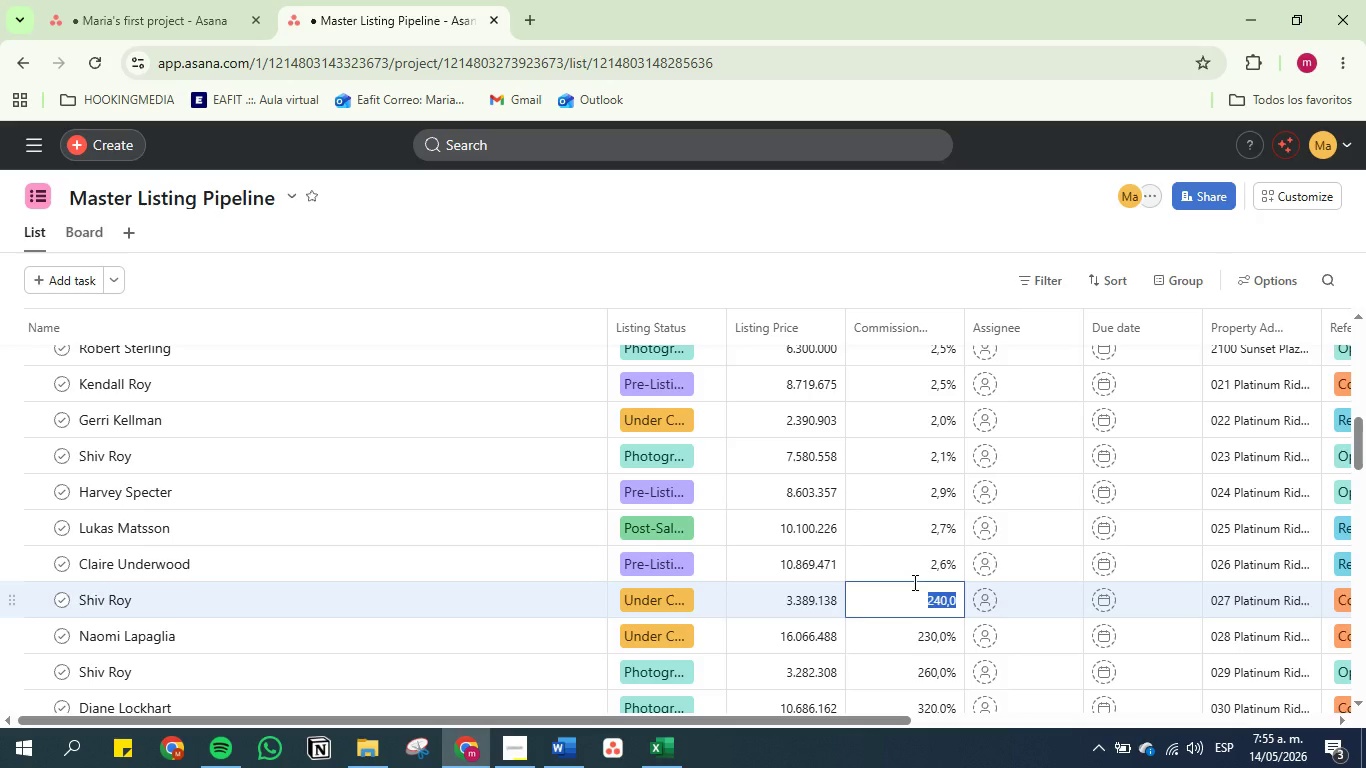 
key(2)
 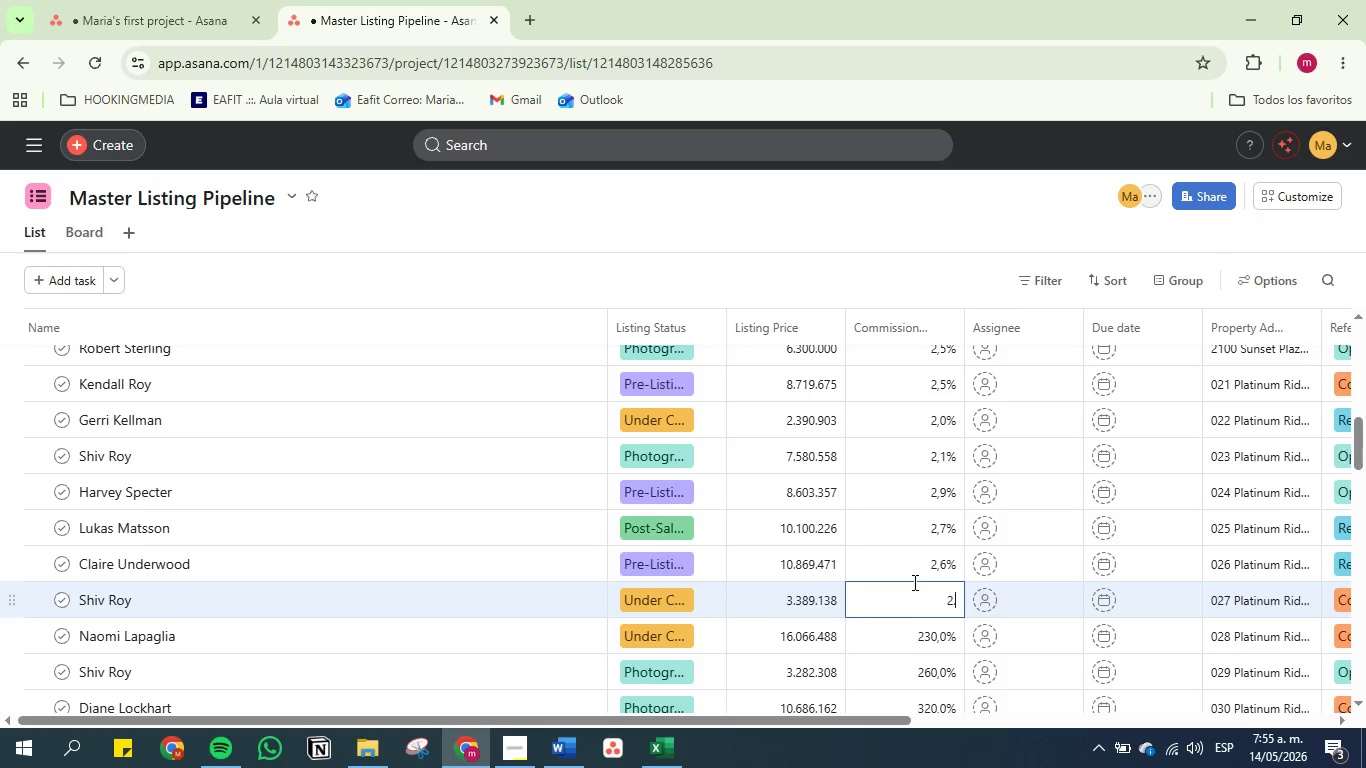 
key(Period)
 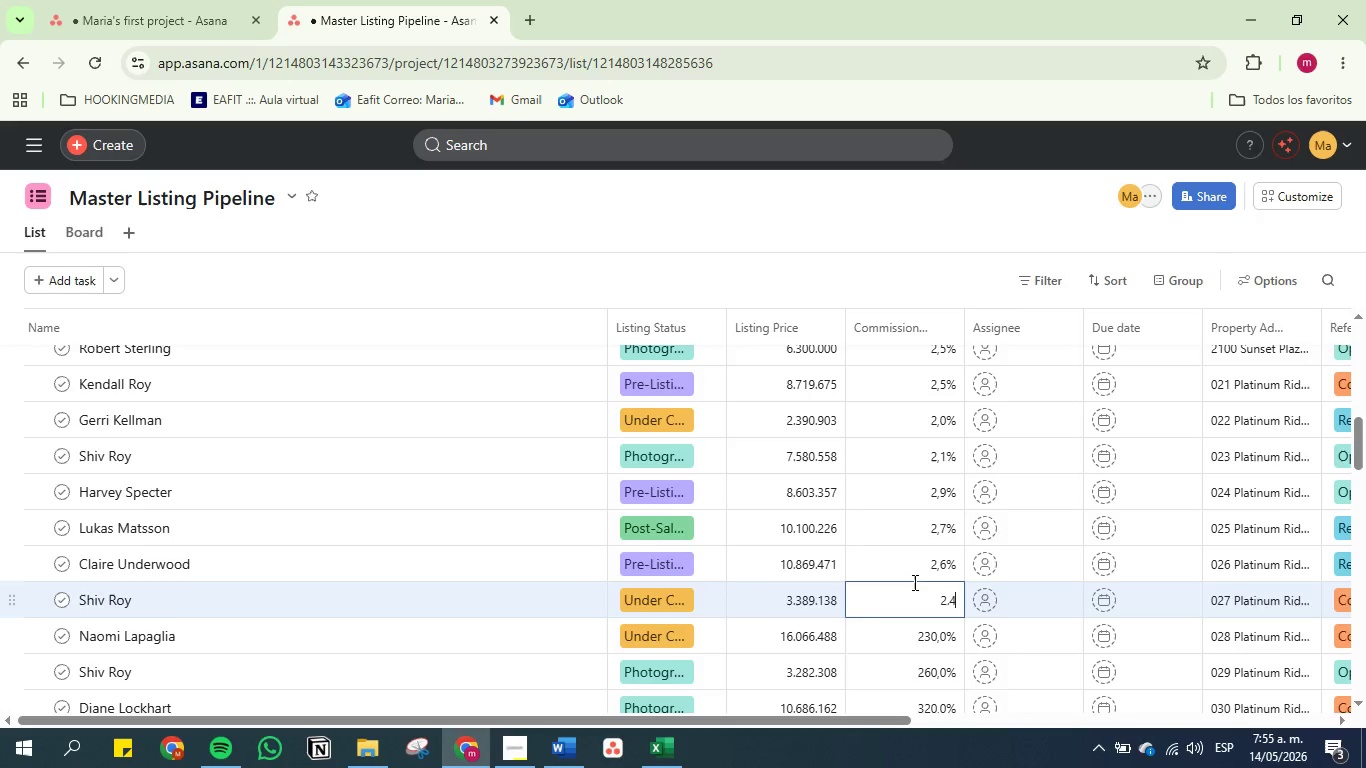 
key(4)
 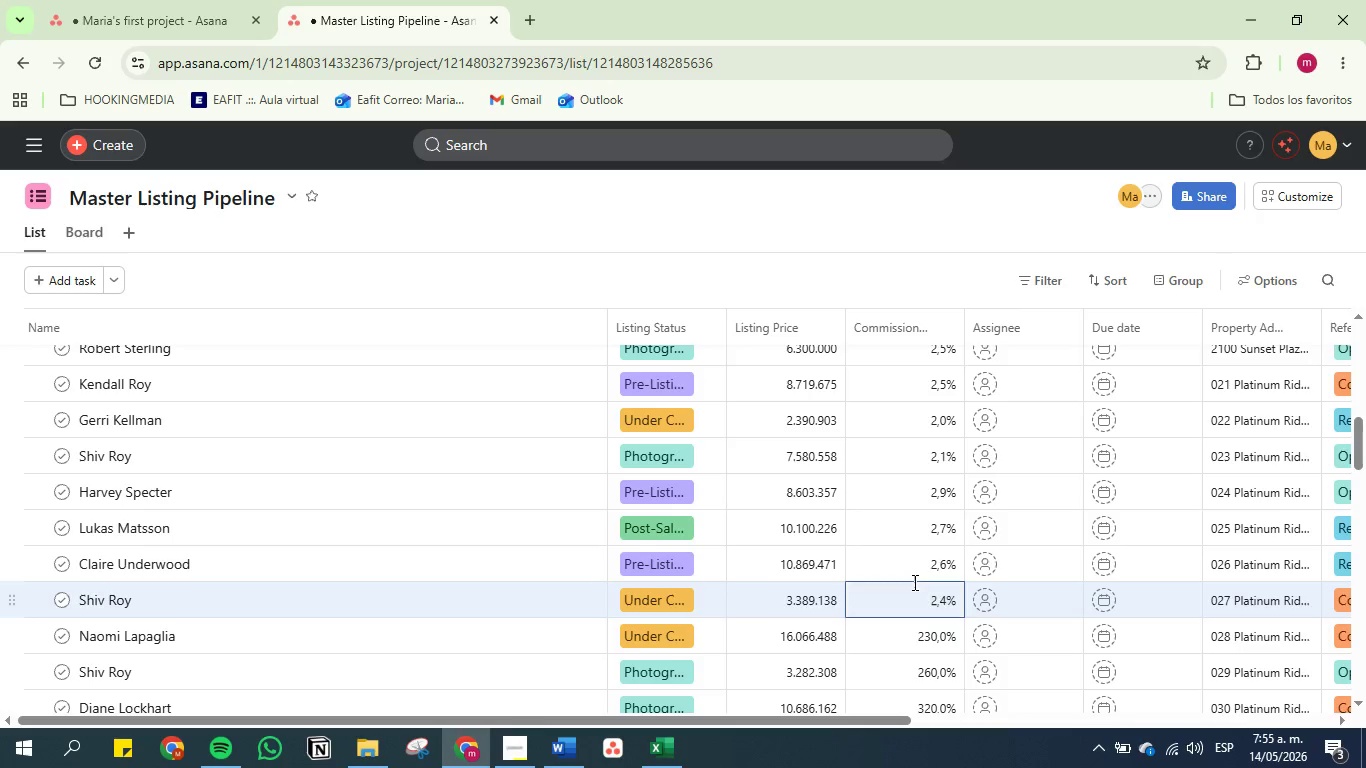 
key(Enter)
 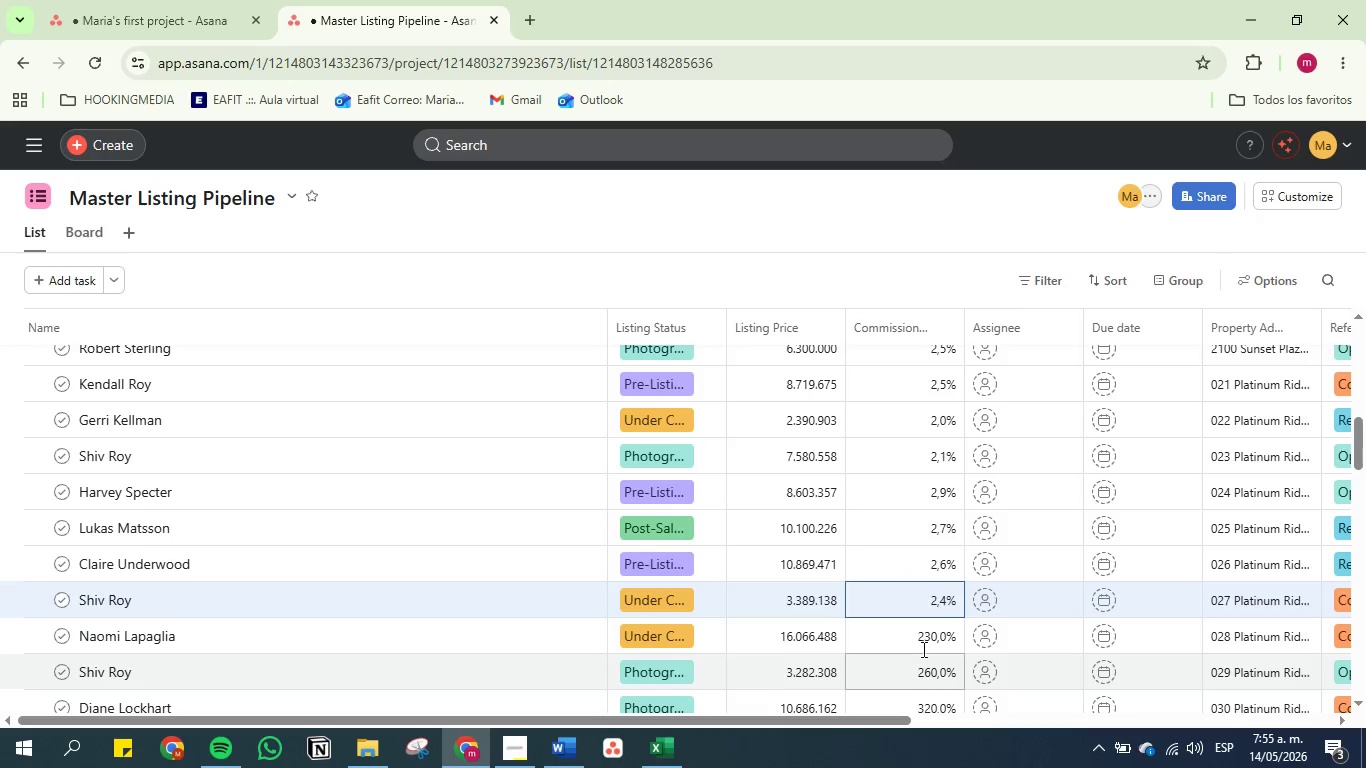 
double_click([926, 644])
 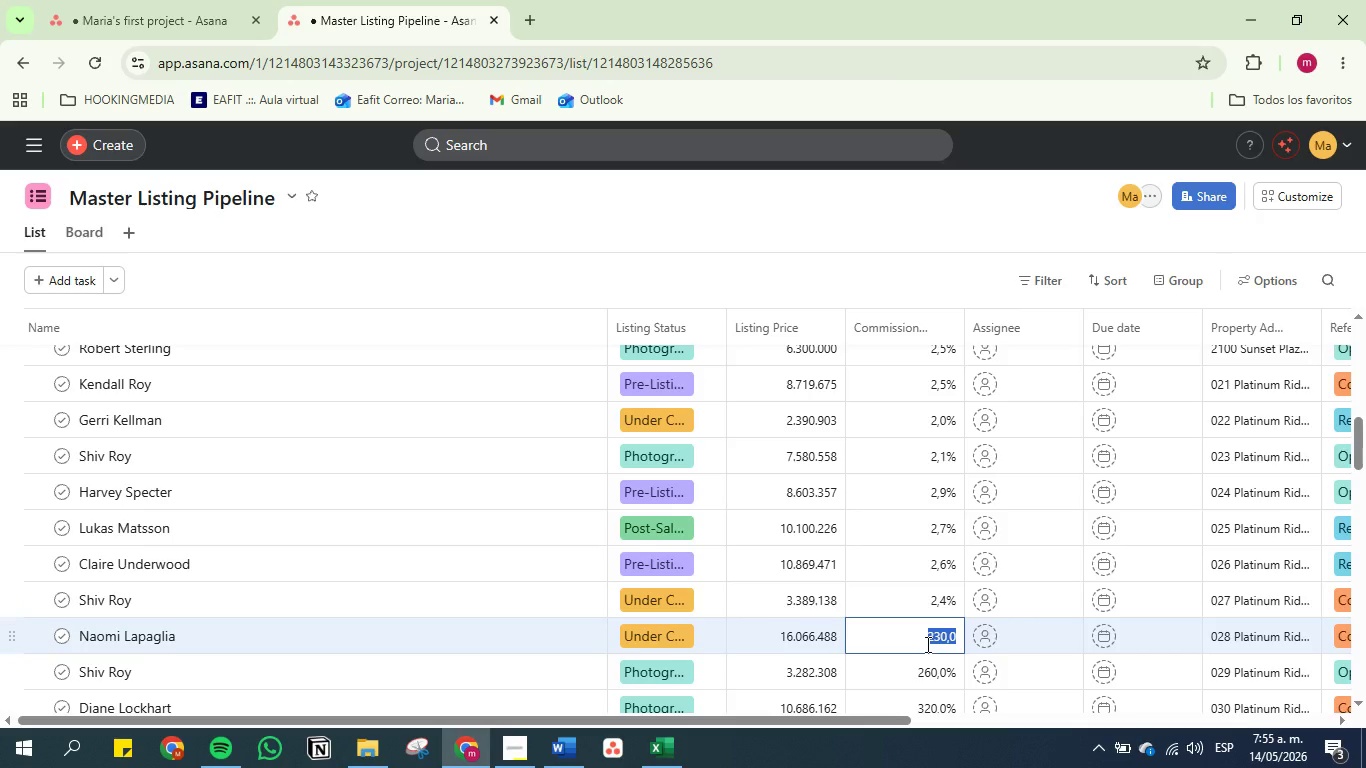 
key(2)
 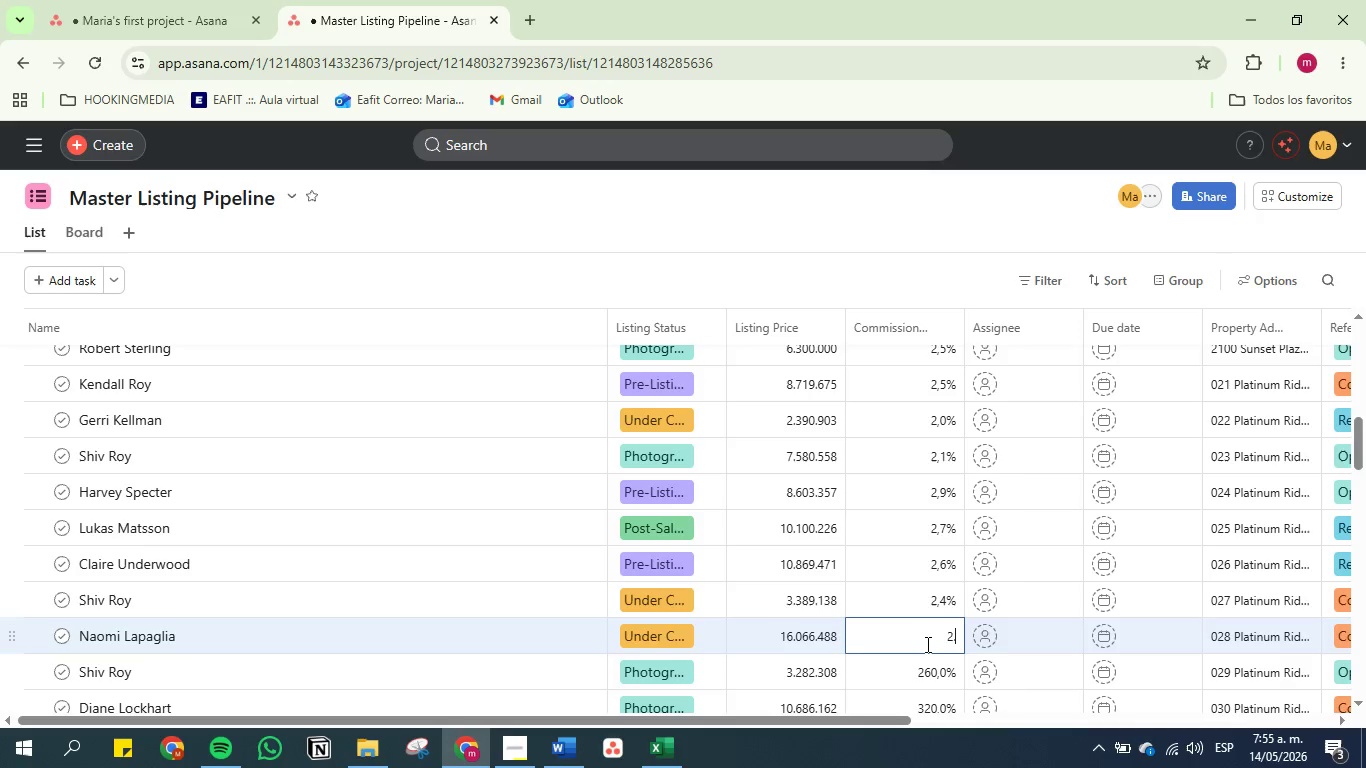 
key(Period)
 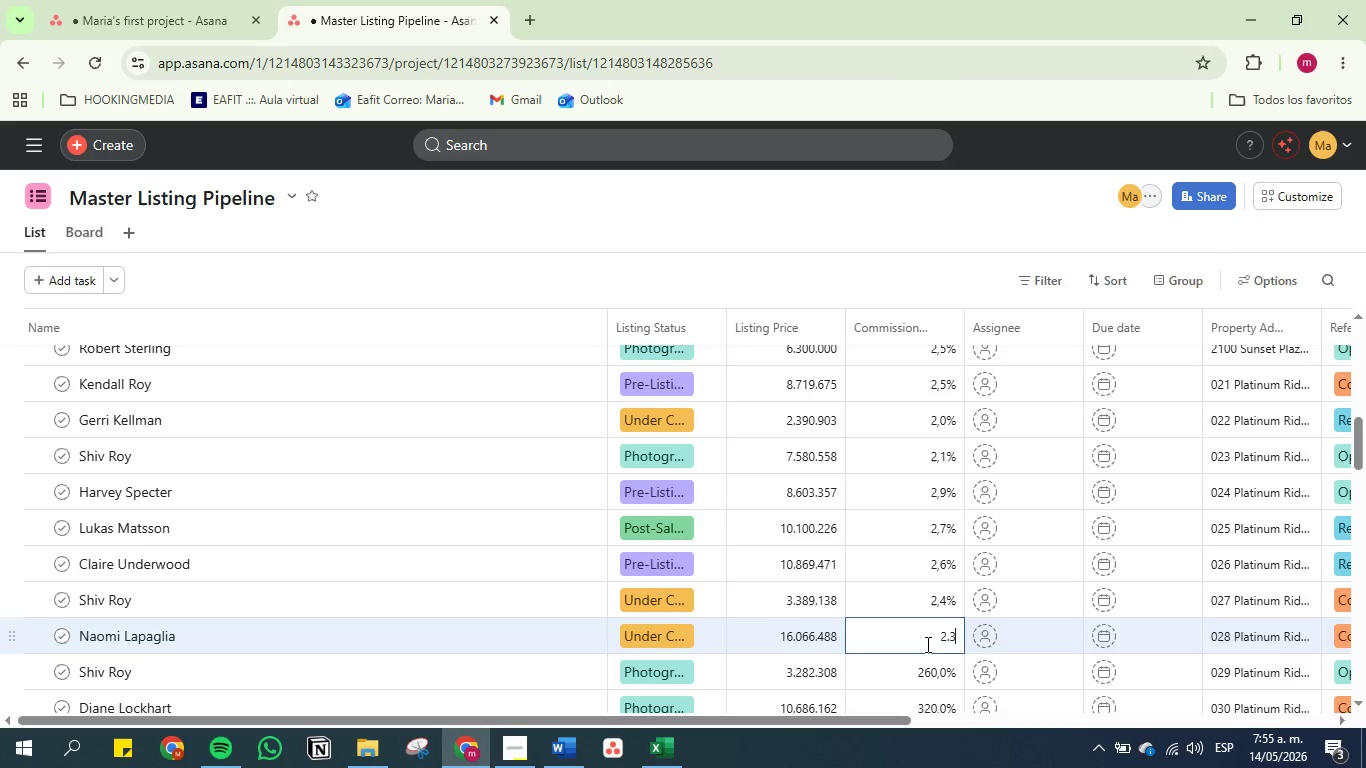 
key(3)
 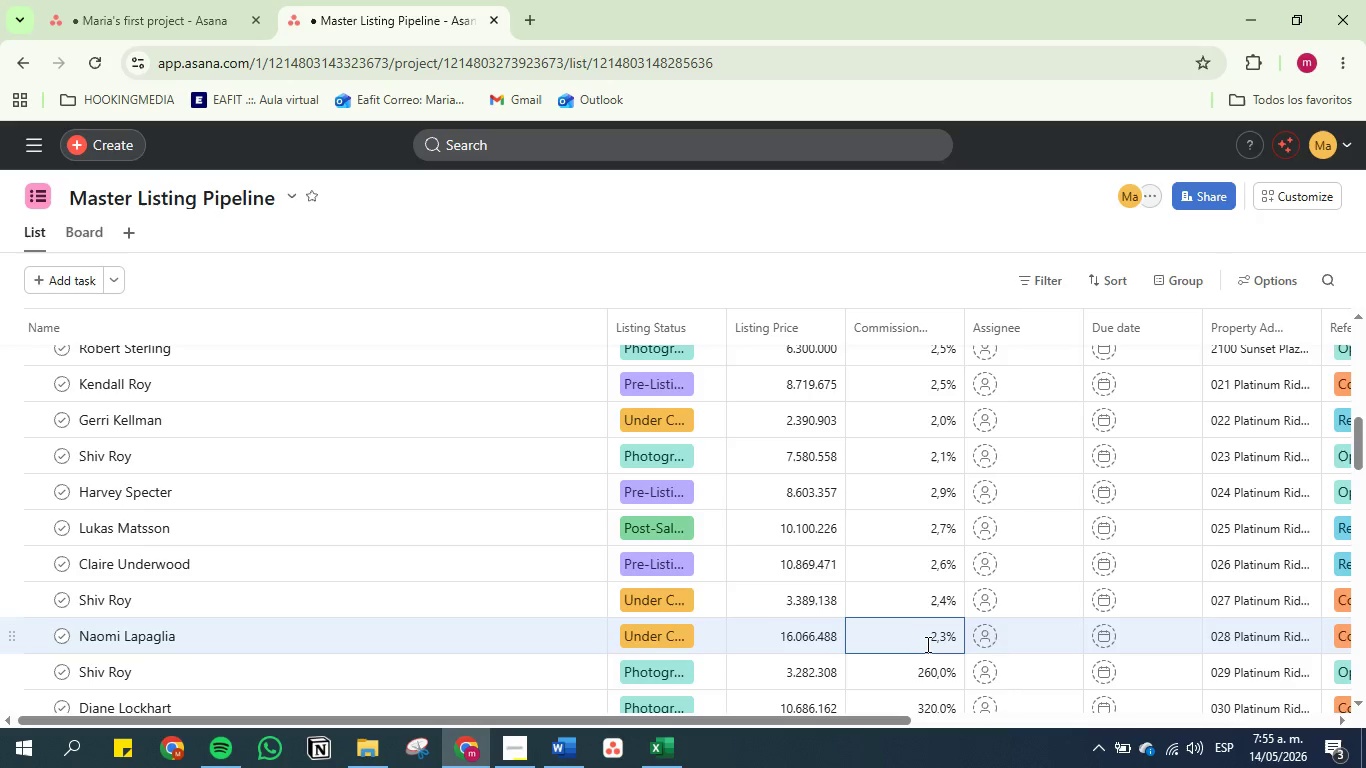 
key(Enter)
 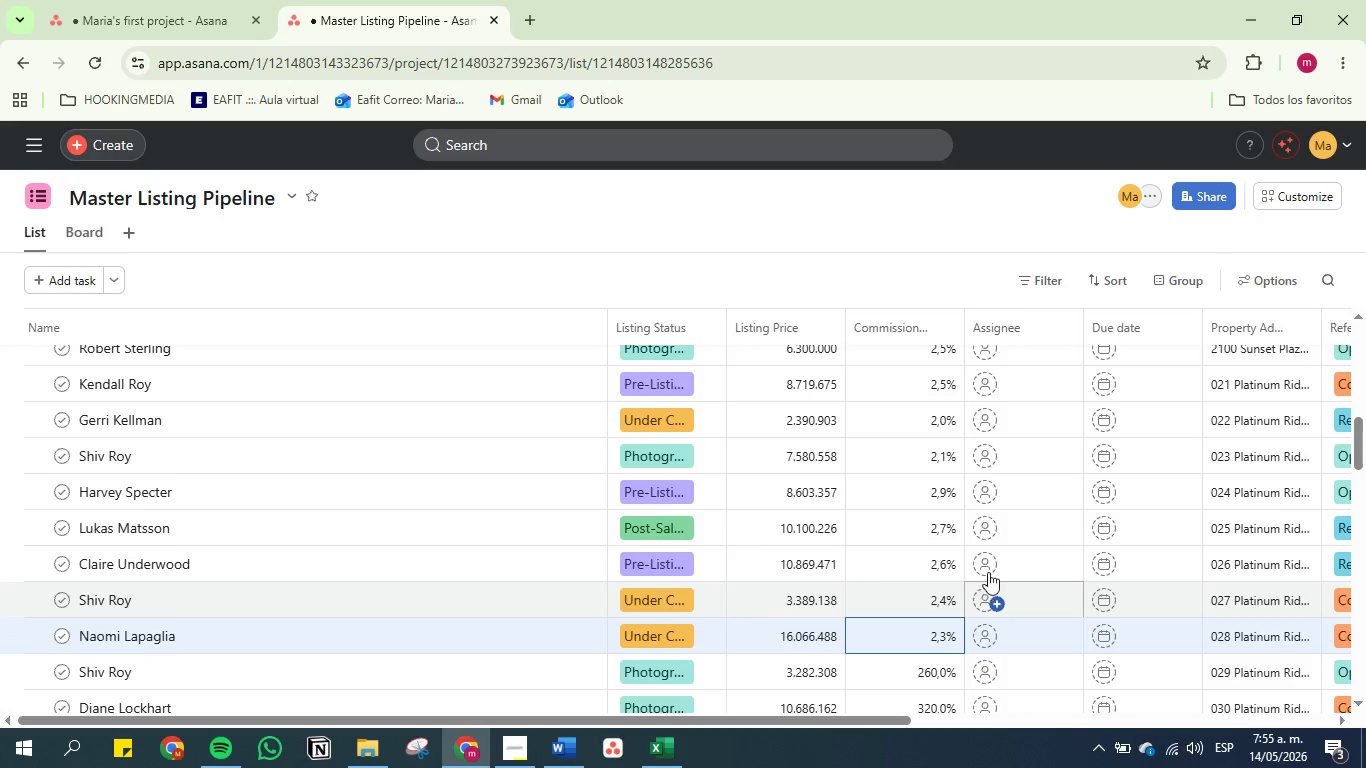 
scroll: coordinate [925, 482], scroll_direction: down, amount: 3.0
 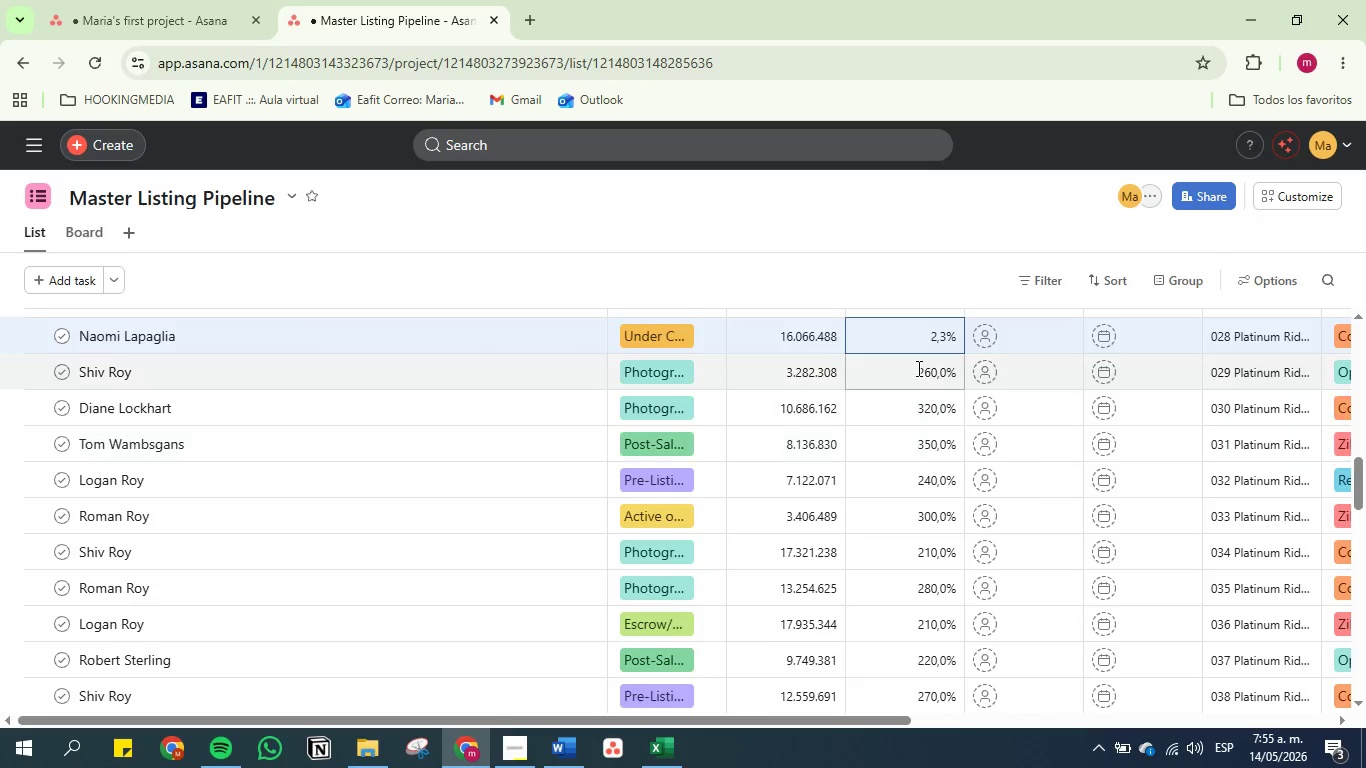 
double_click([917, 367])
 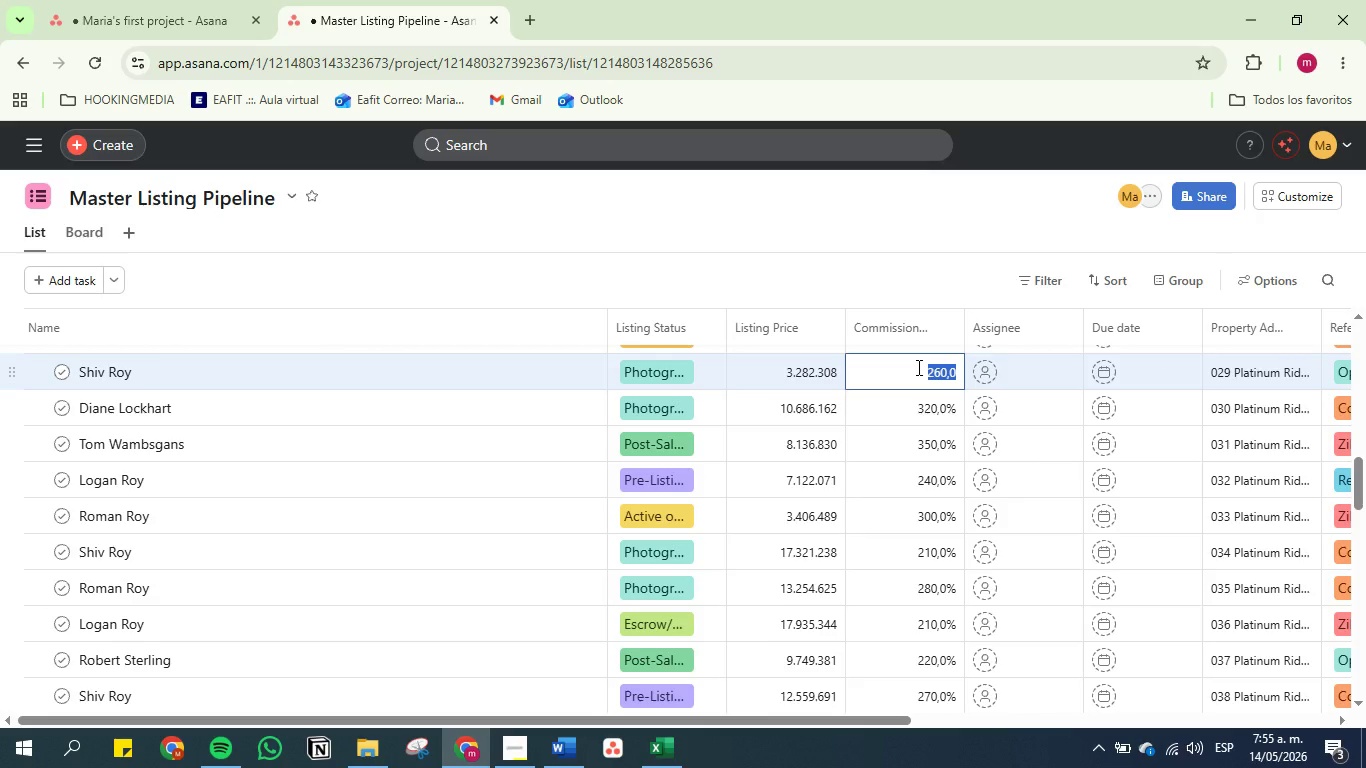 
key(2)
 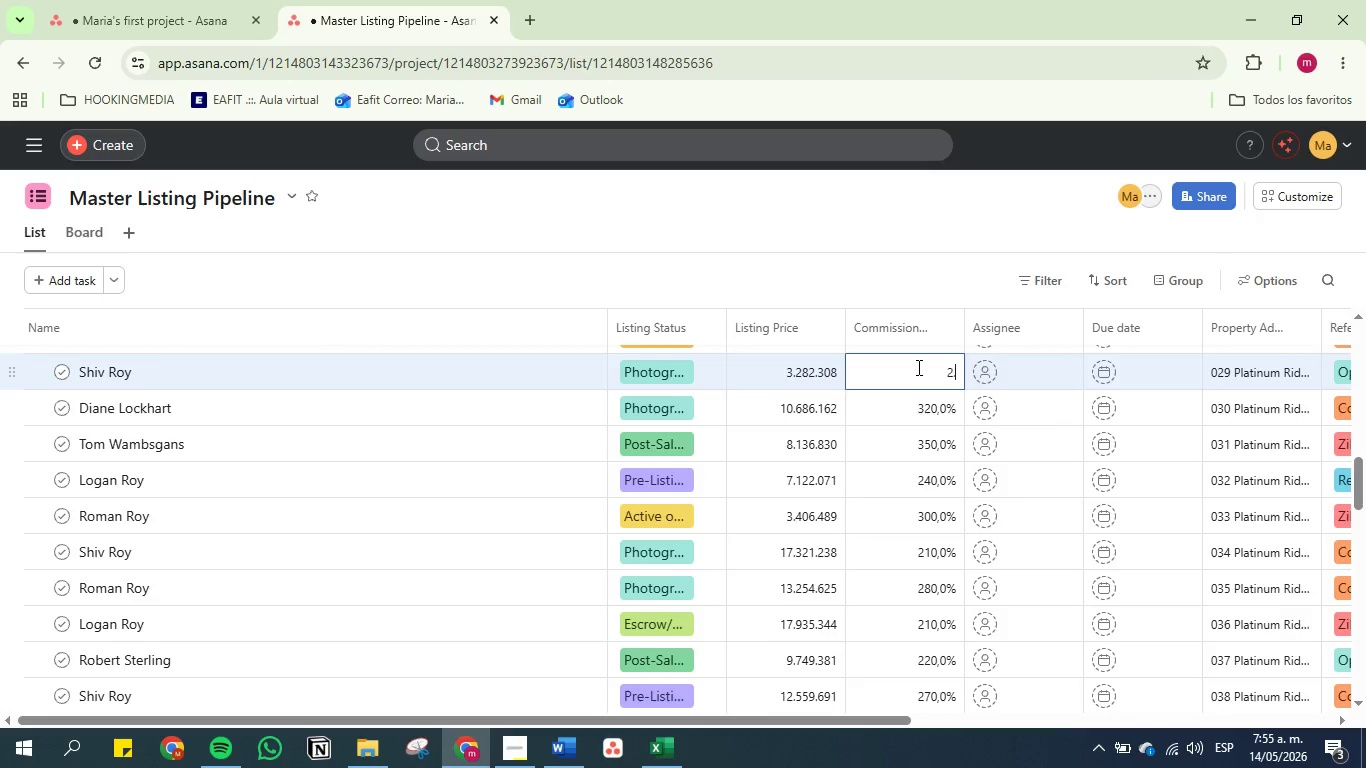 
key(Period)
 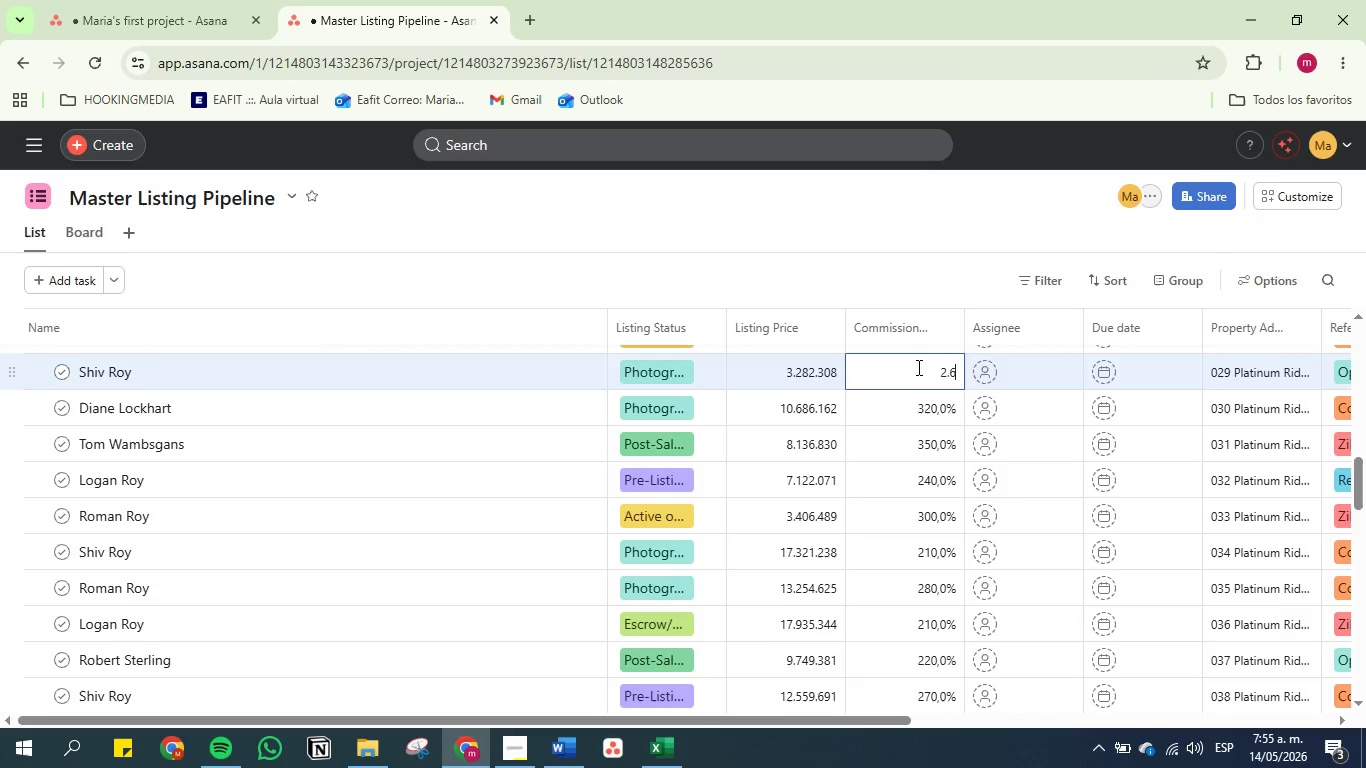 
key(6)
 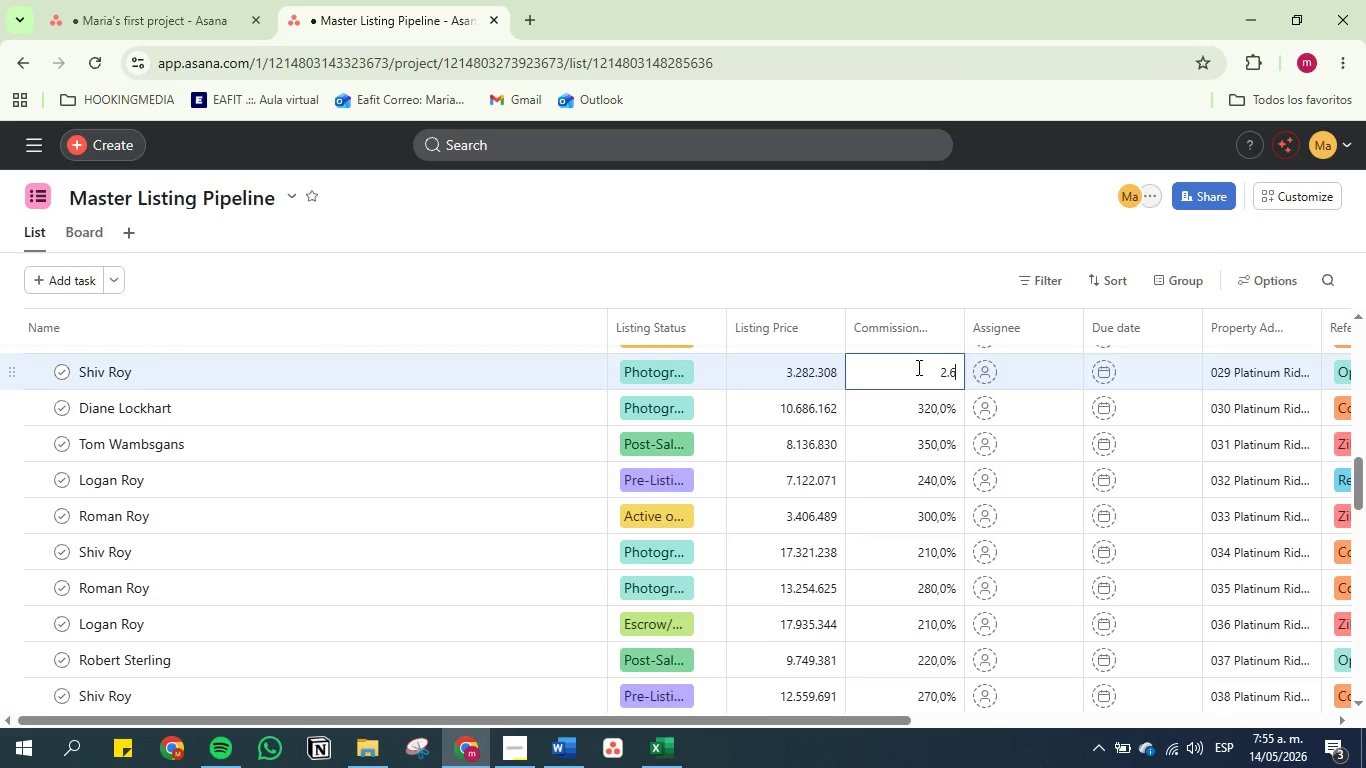 
key(Enter)
 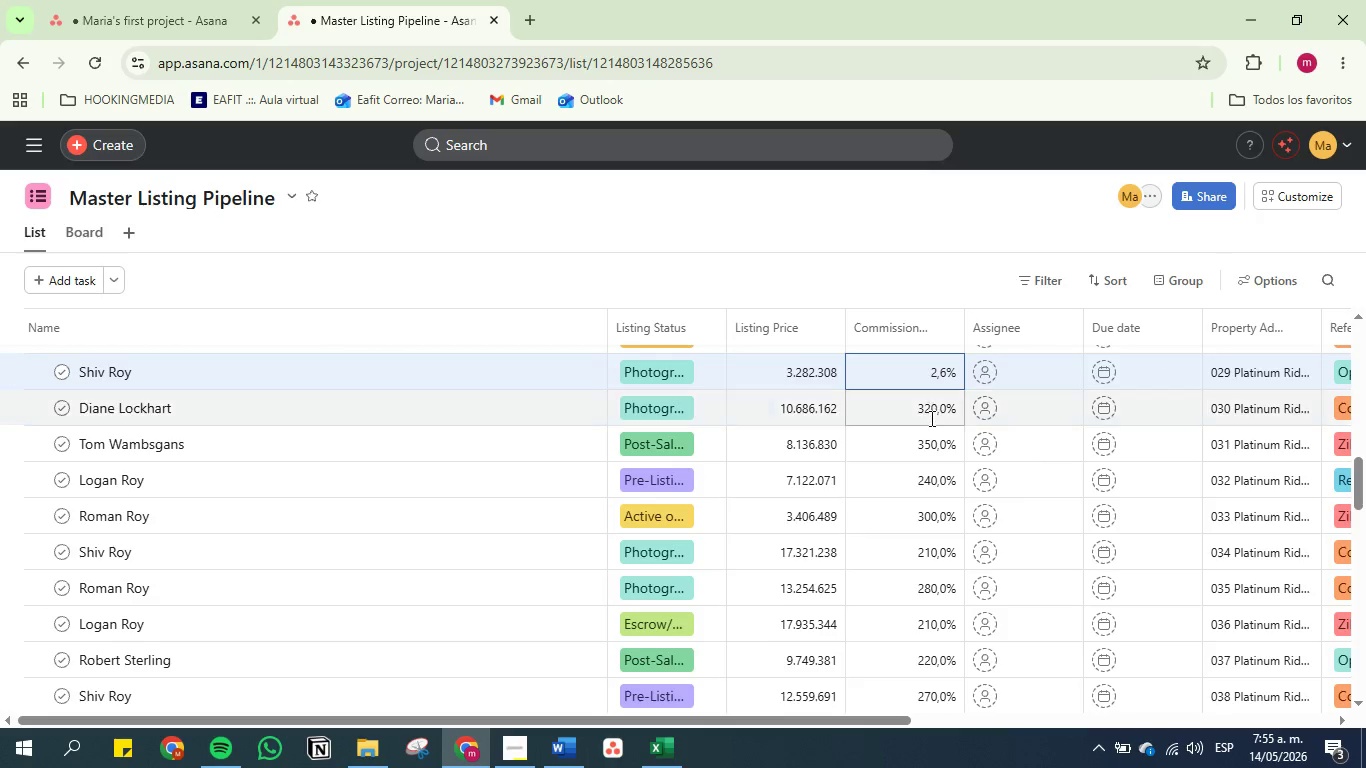 
double_click([930, 419])
 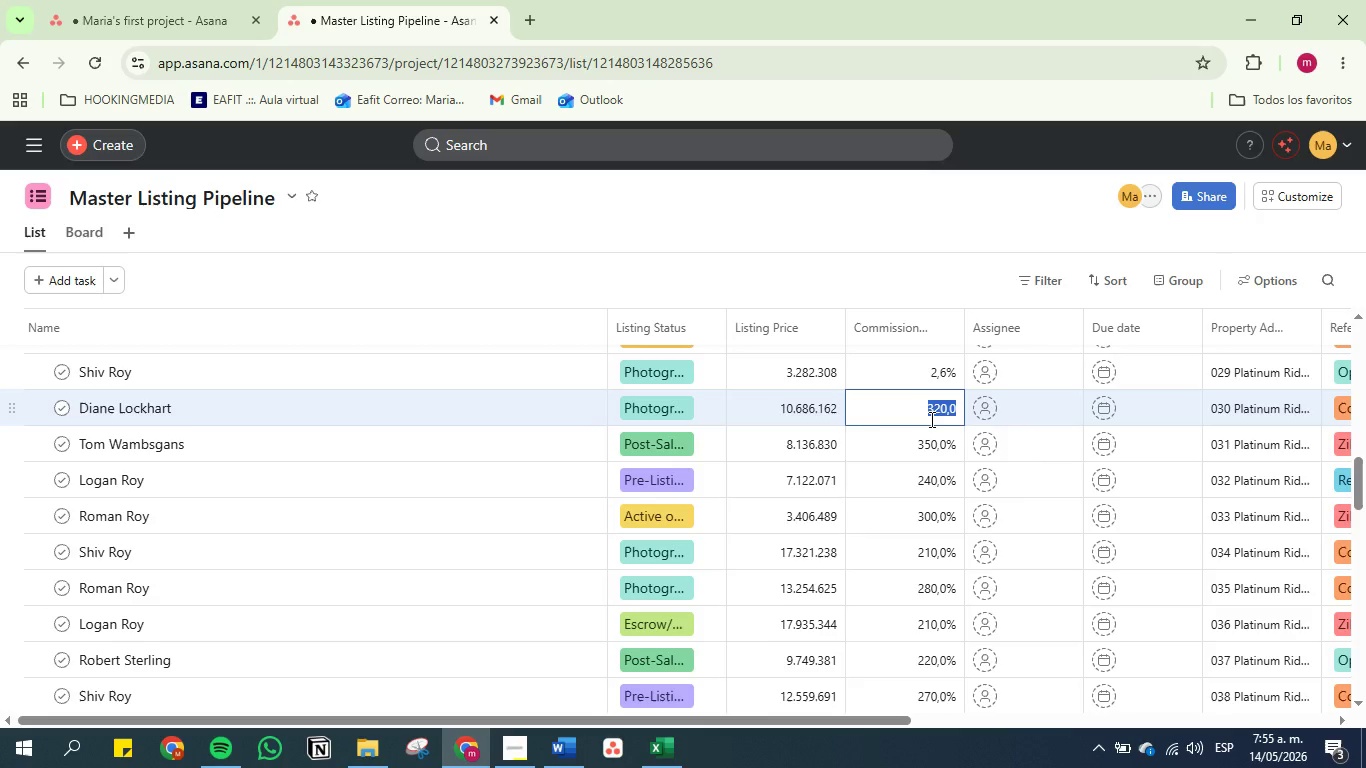 
key(3)
 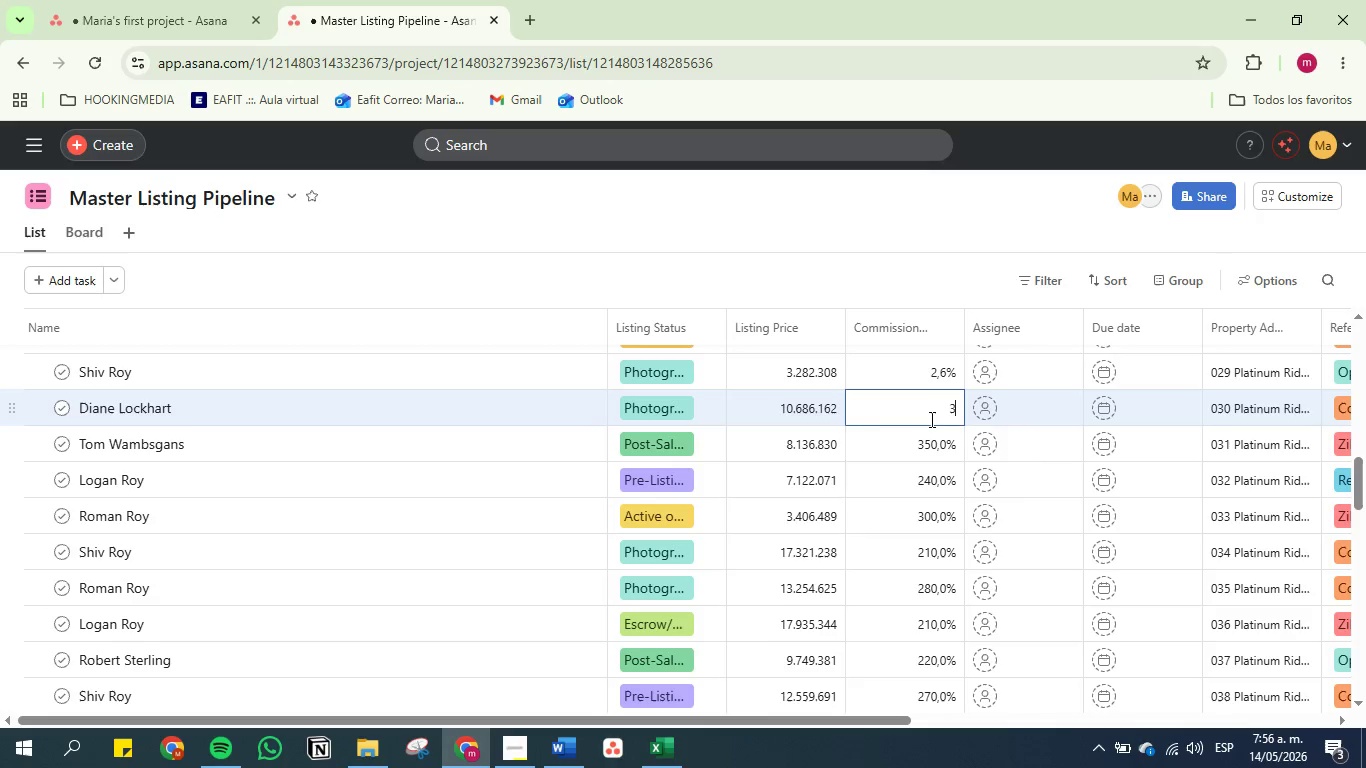 
key(Period)
 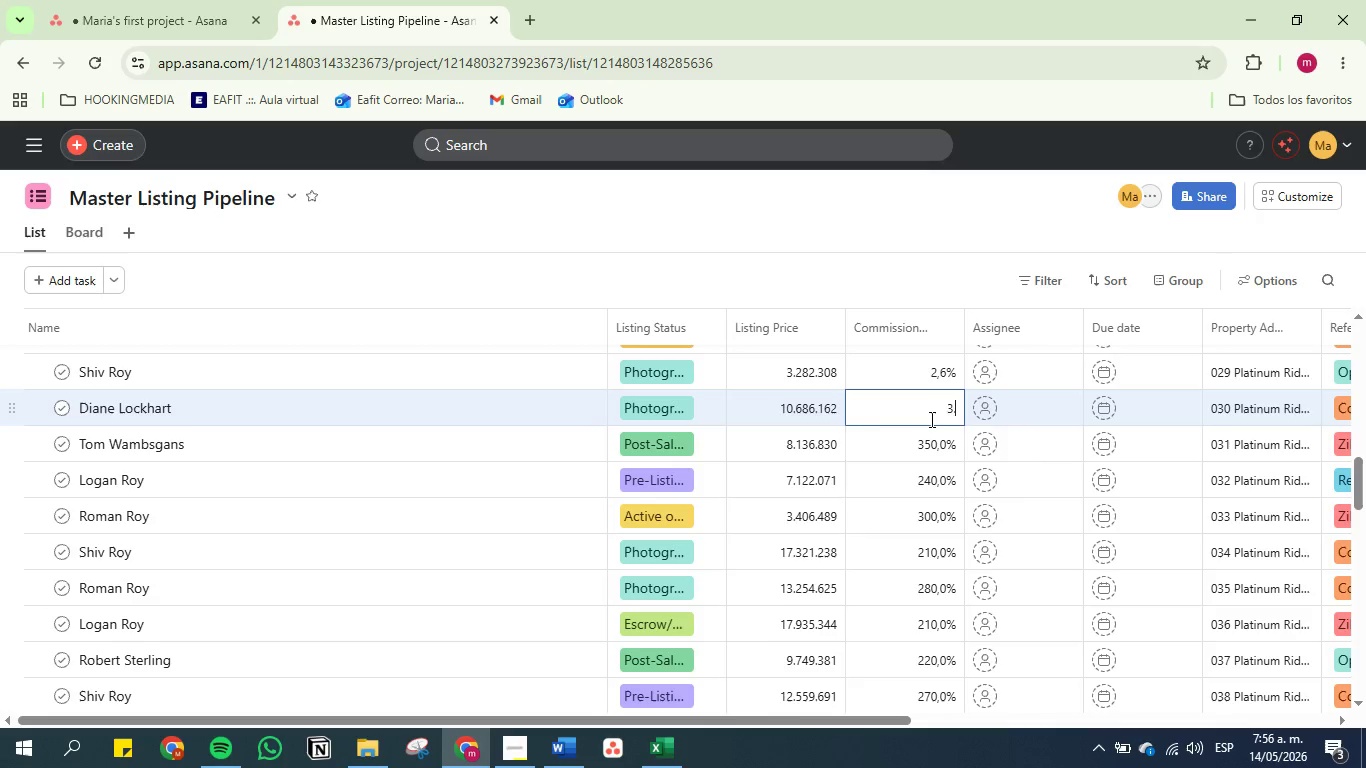 
key(2)
 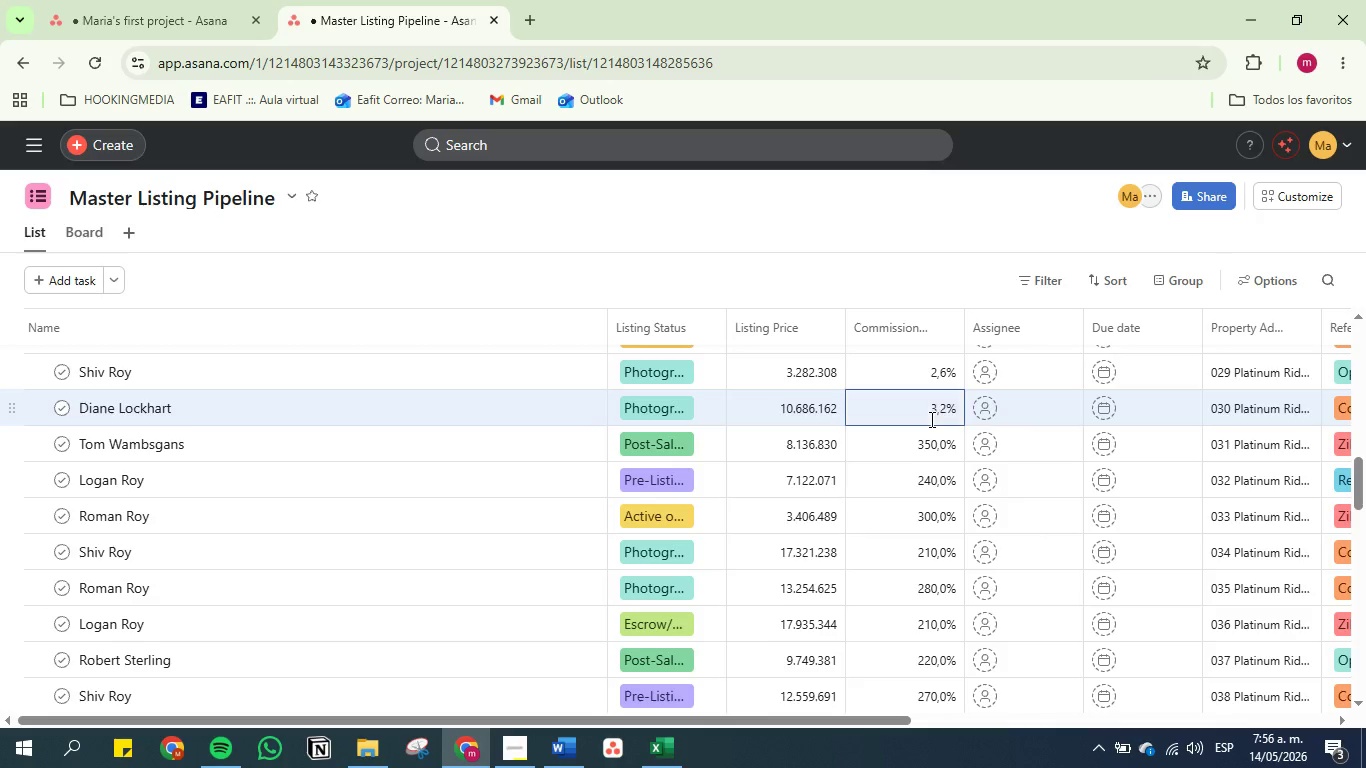 
key(Enter)
 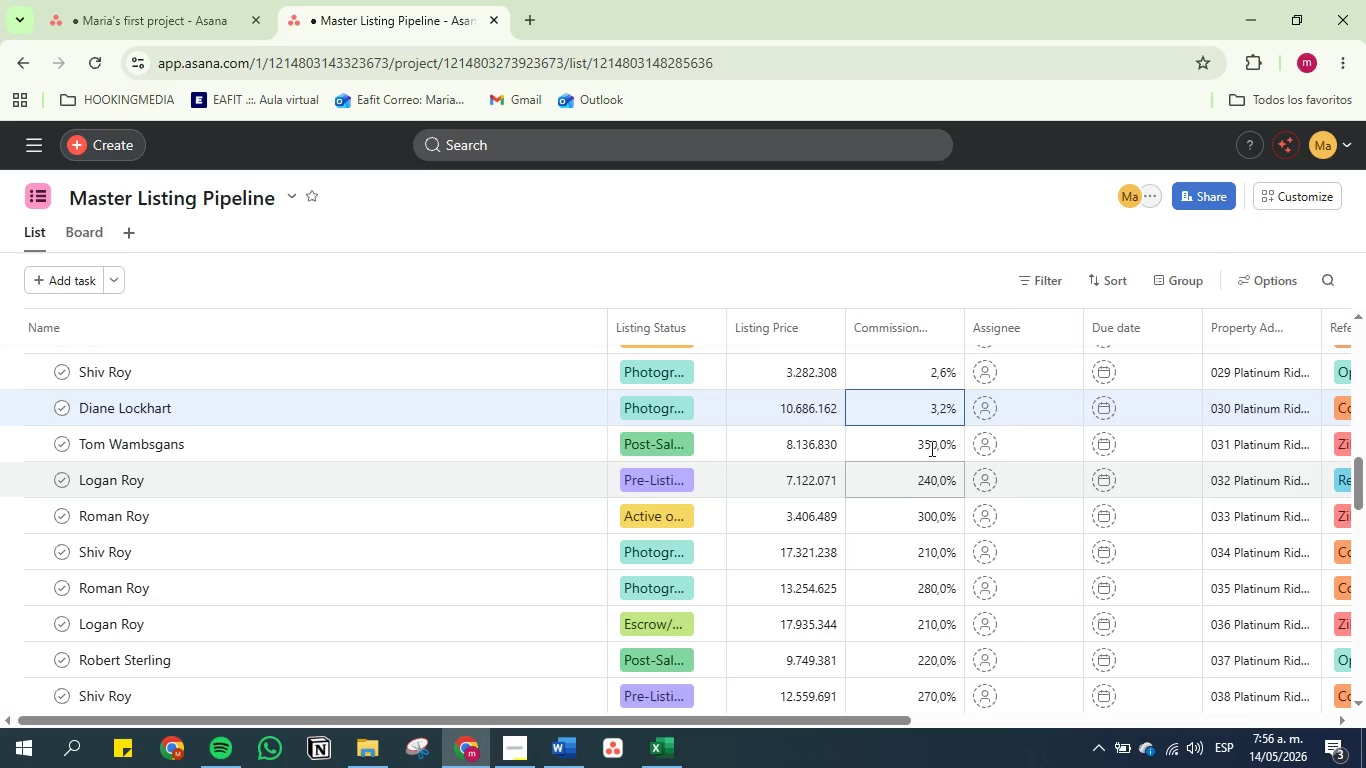 
double_click([934, 443])
 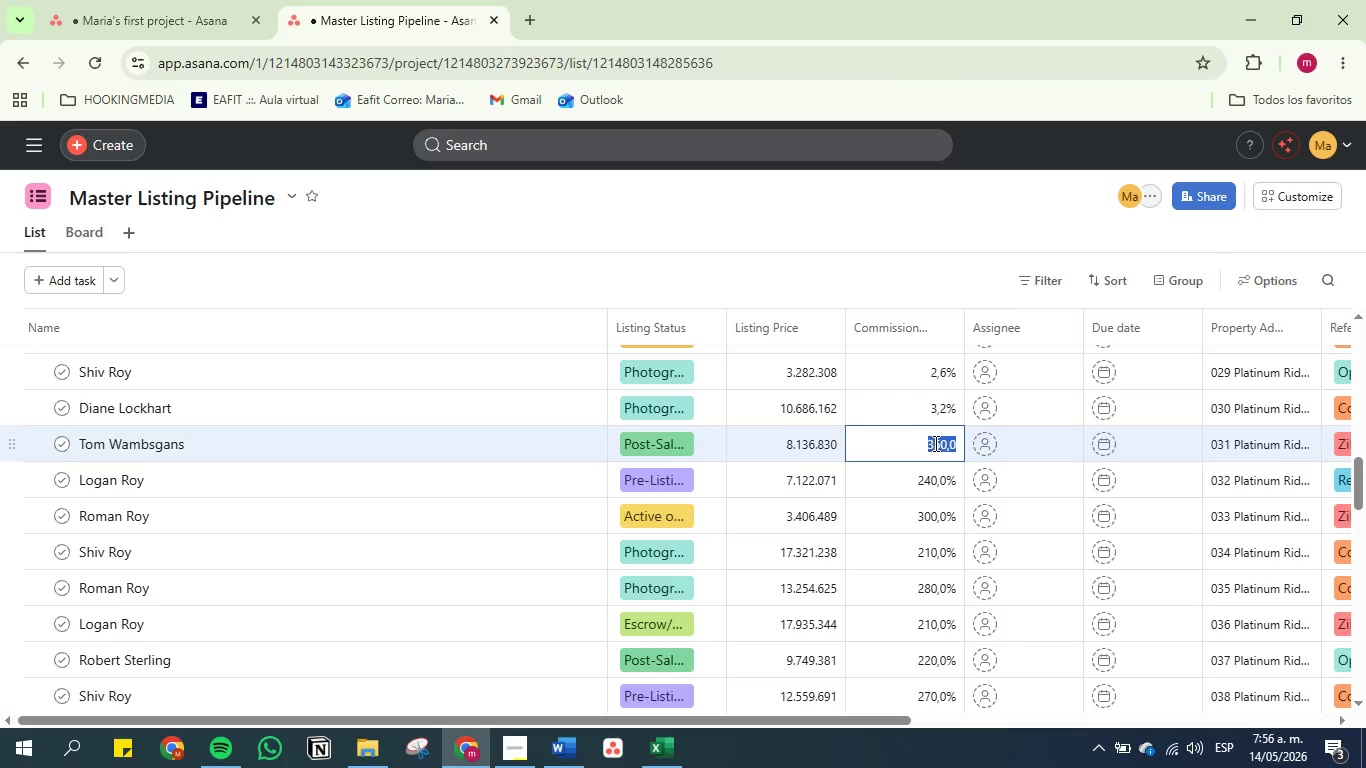 
key(3)
 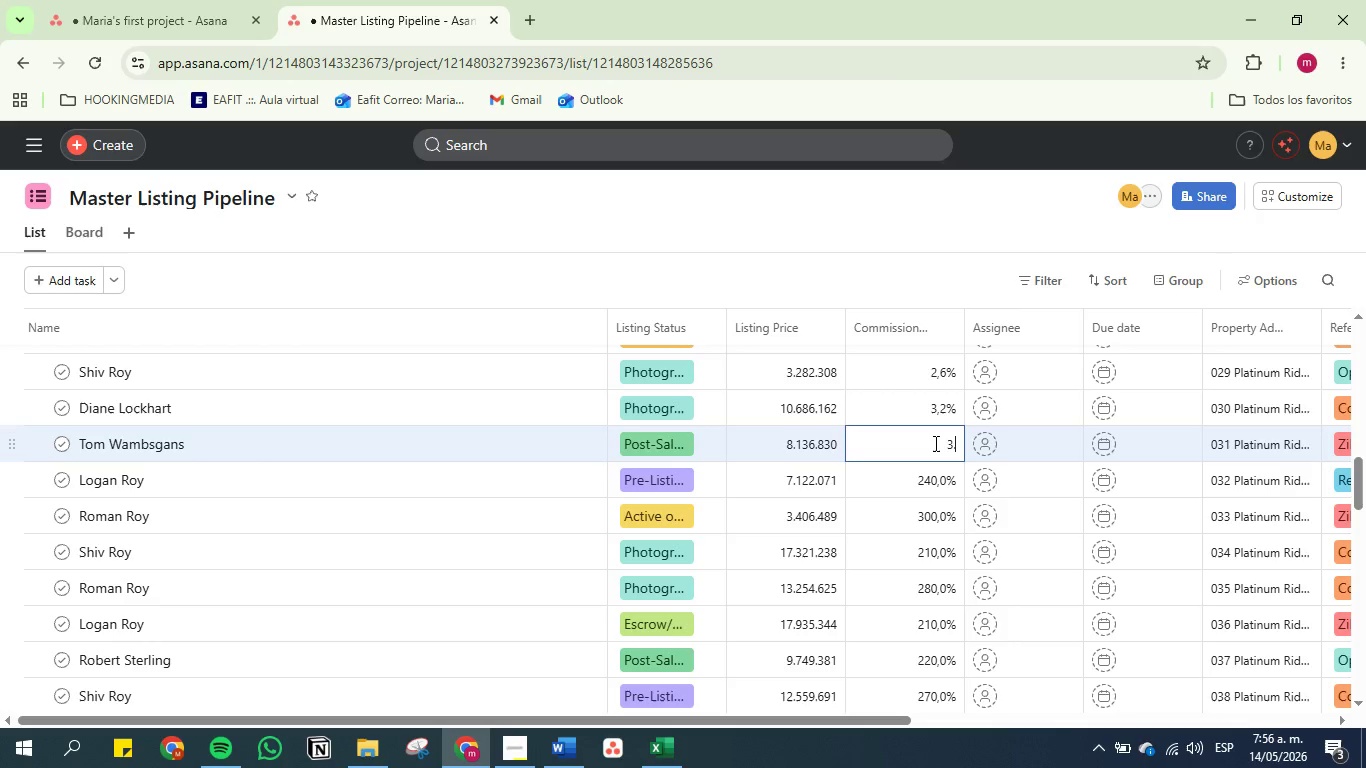 
key(Period)
 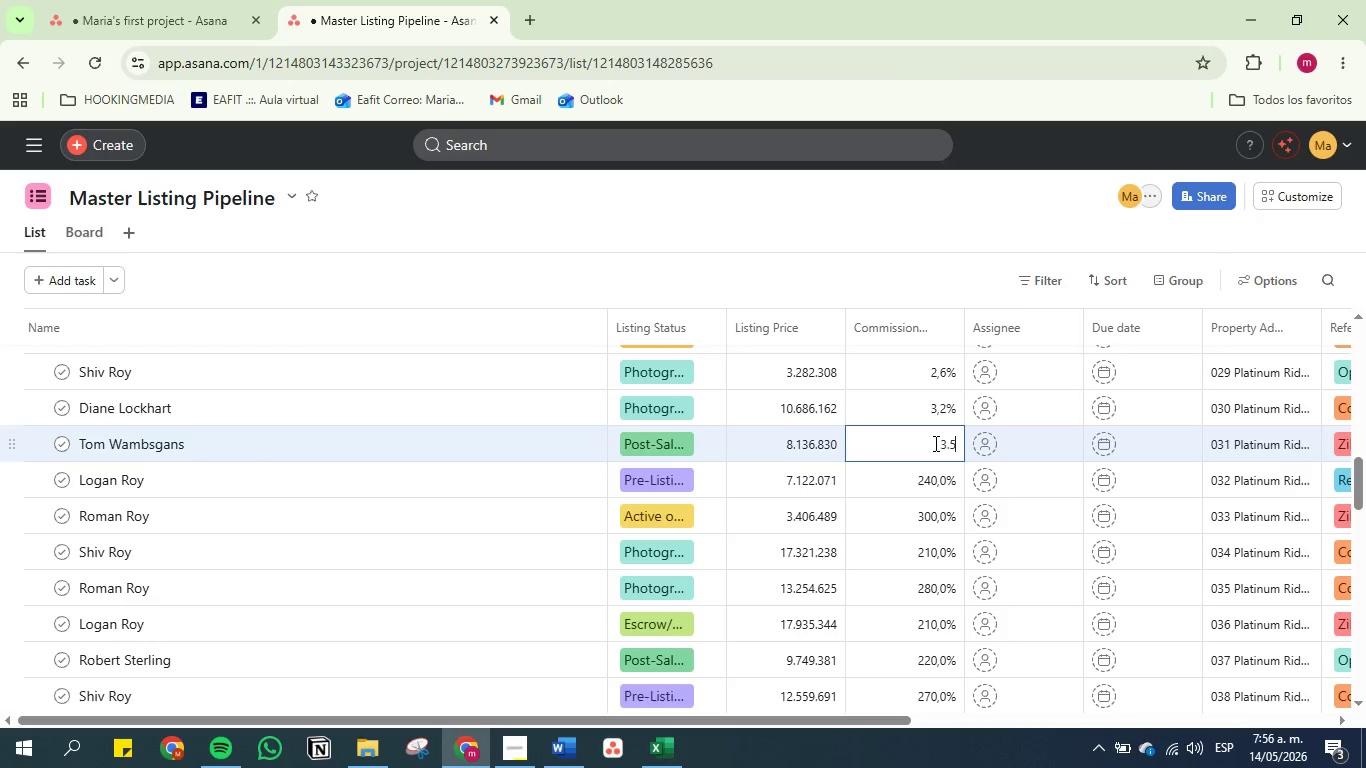 
key(5)
 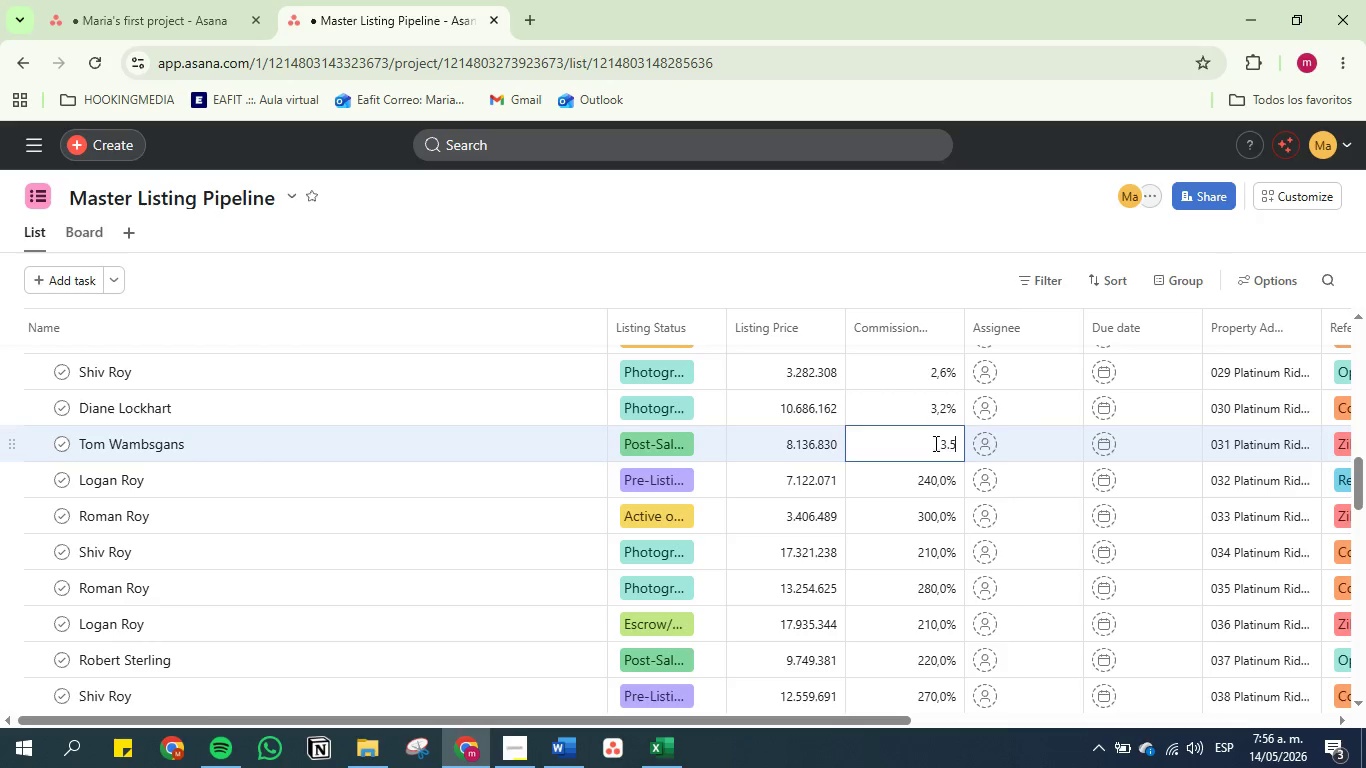 
key(Control+ControlLeft)
 